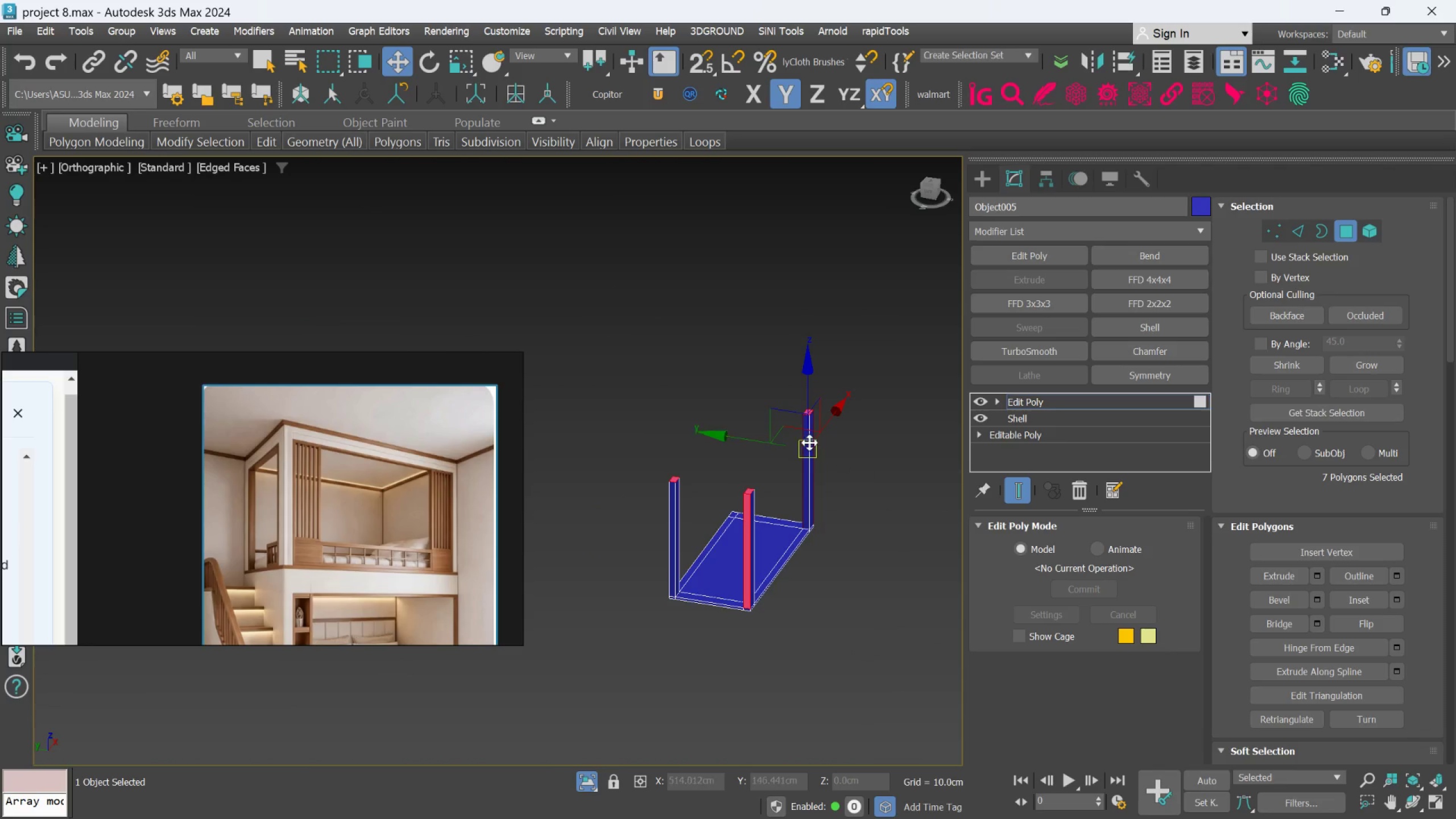 
scroll: coordinate [810, 437], scroll_direction: up, amount: 4.0
 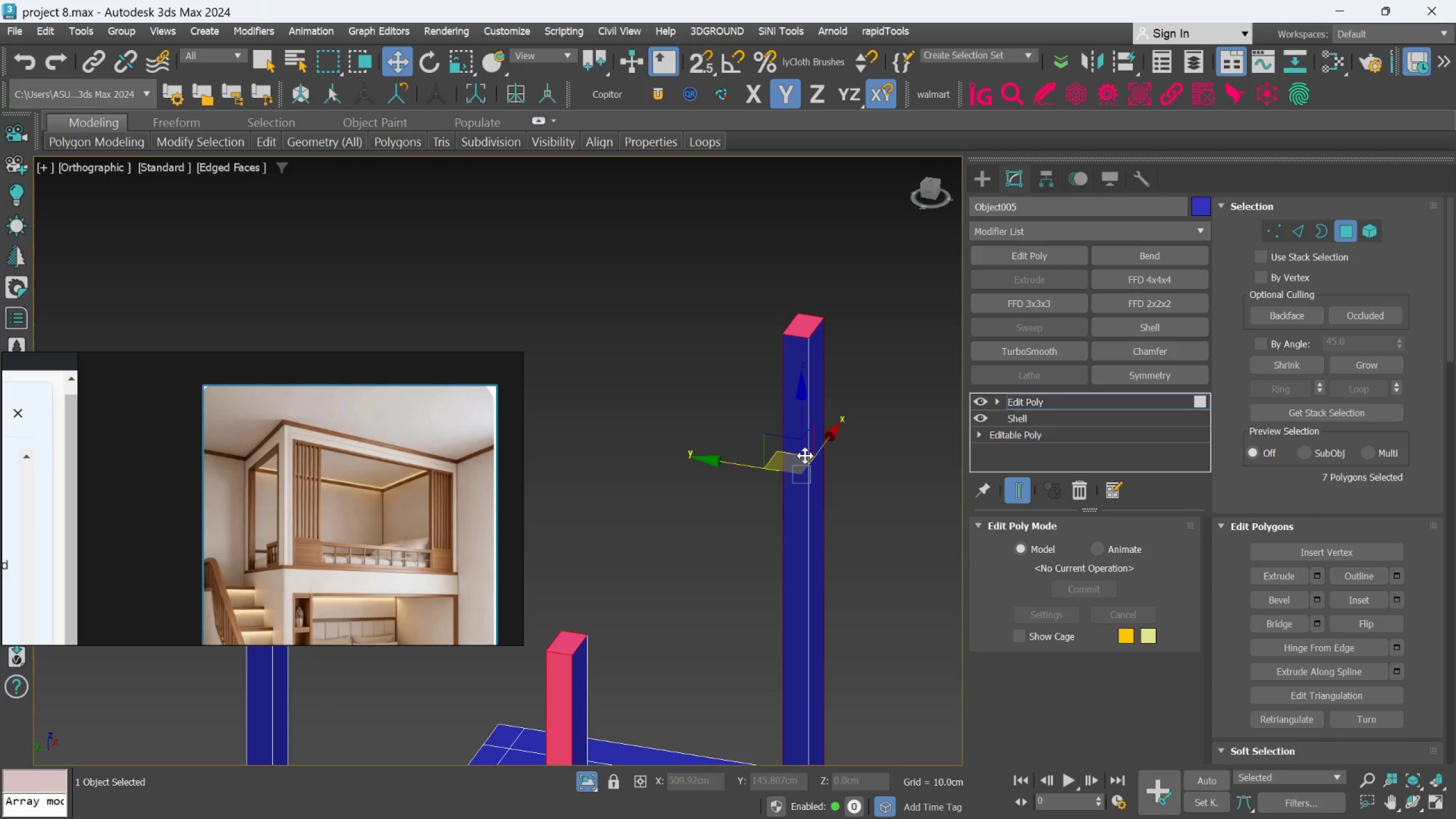 
key(Q)
 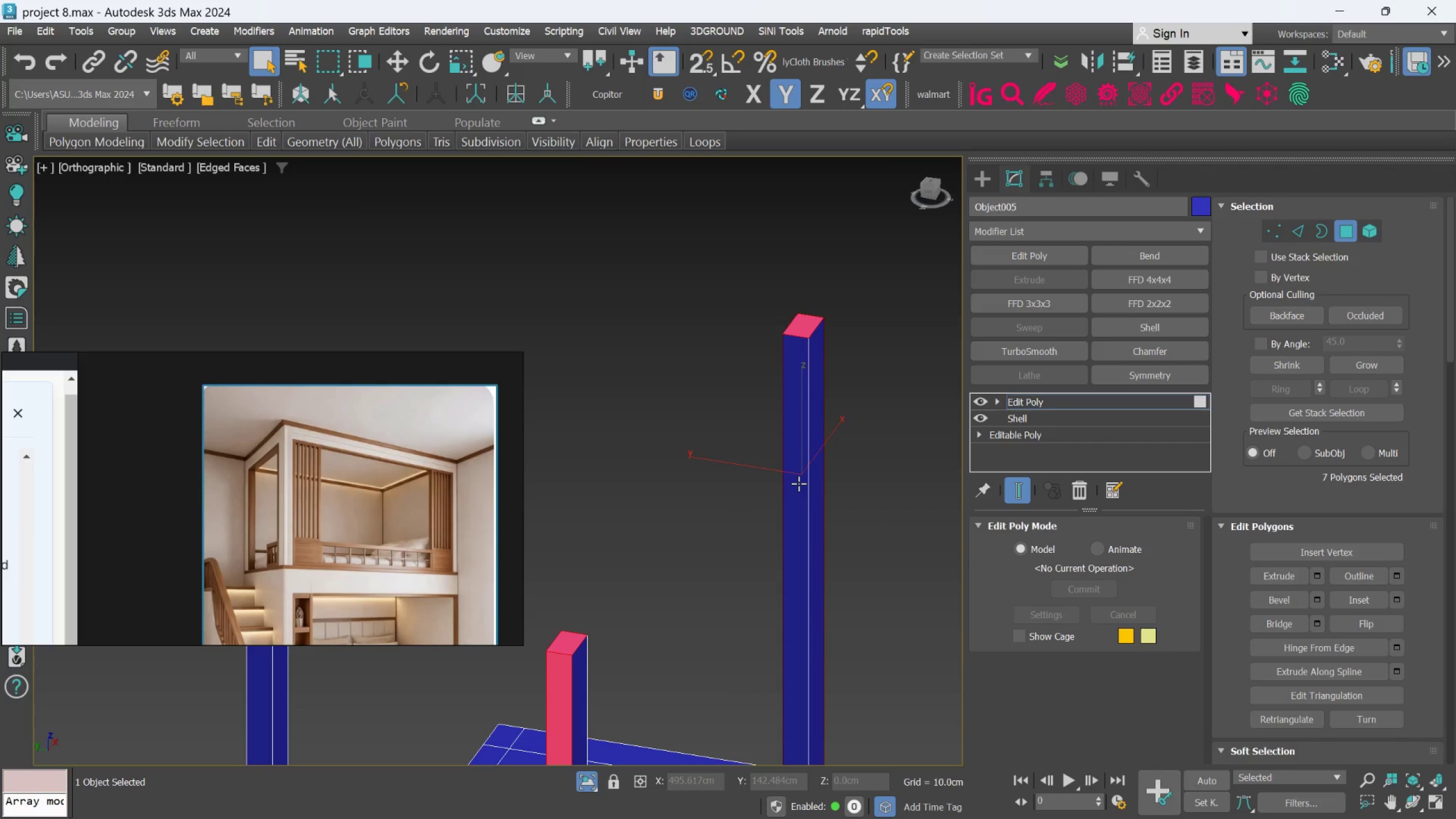 
key(Control+ControlLeft)
 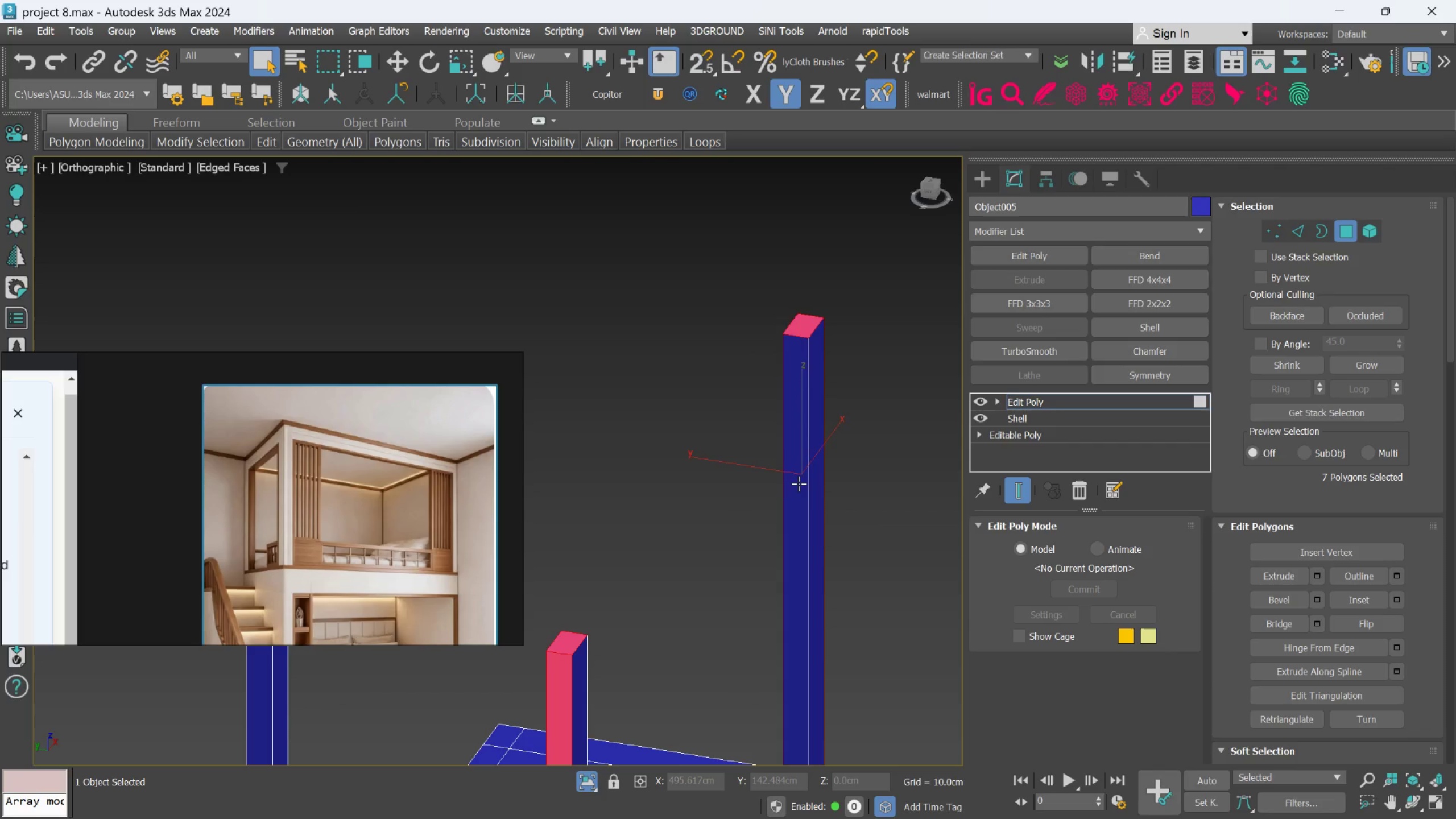 
hold_key(key=ControlLeft, duration=1.25)
left_click([799, 483])
 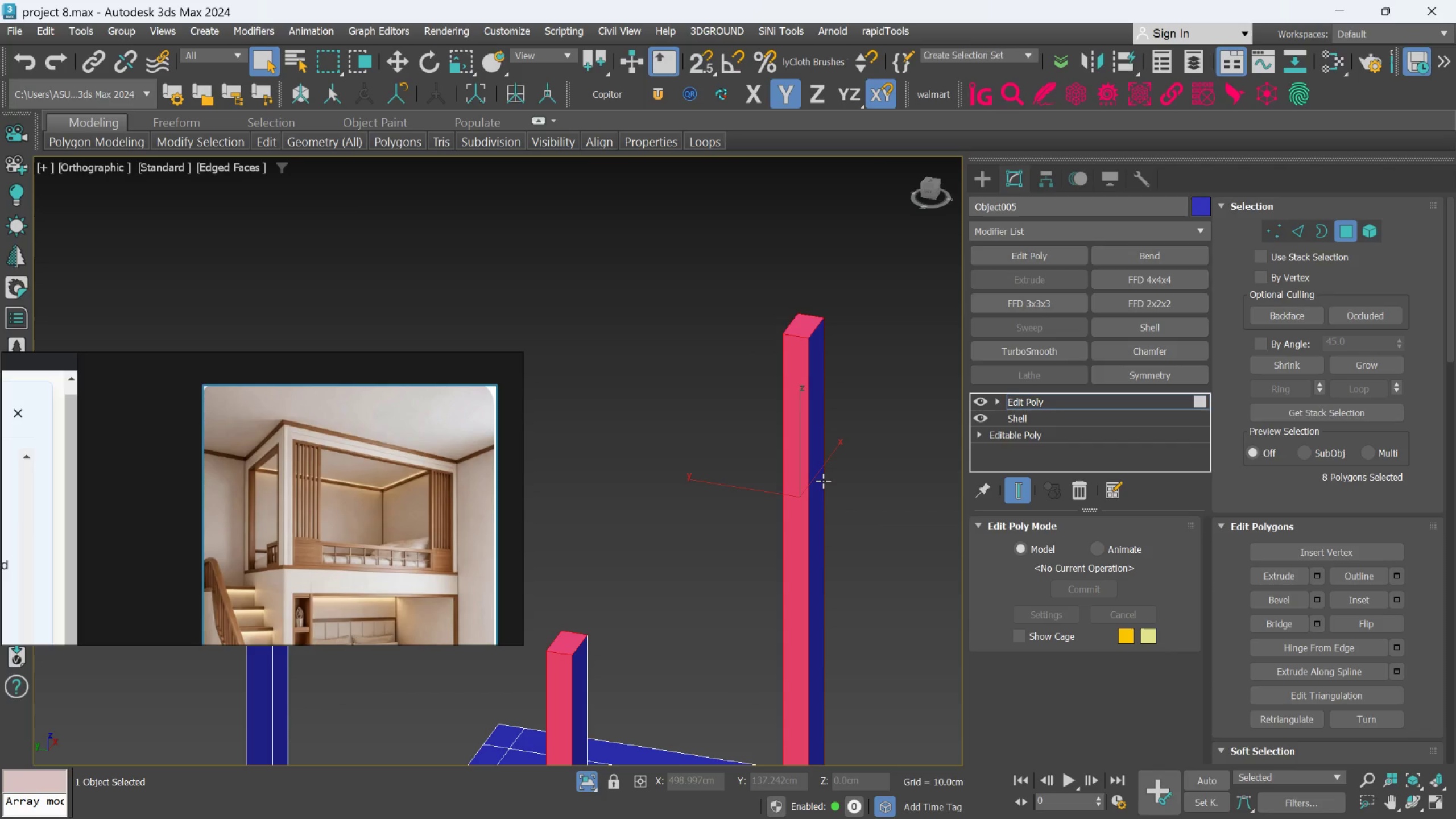 
left_click([822, 481])
 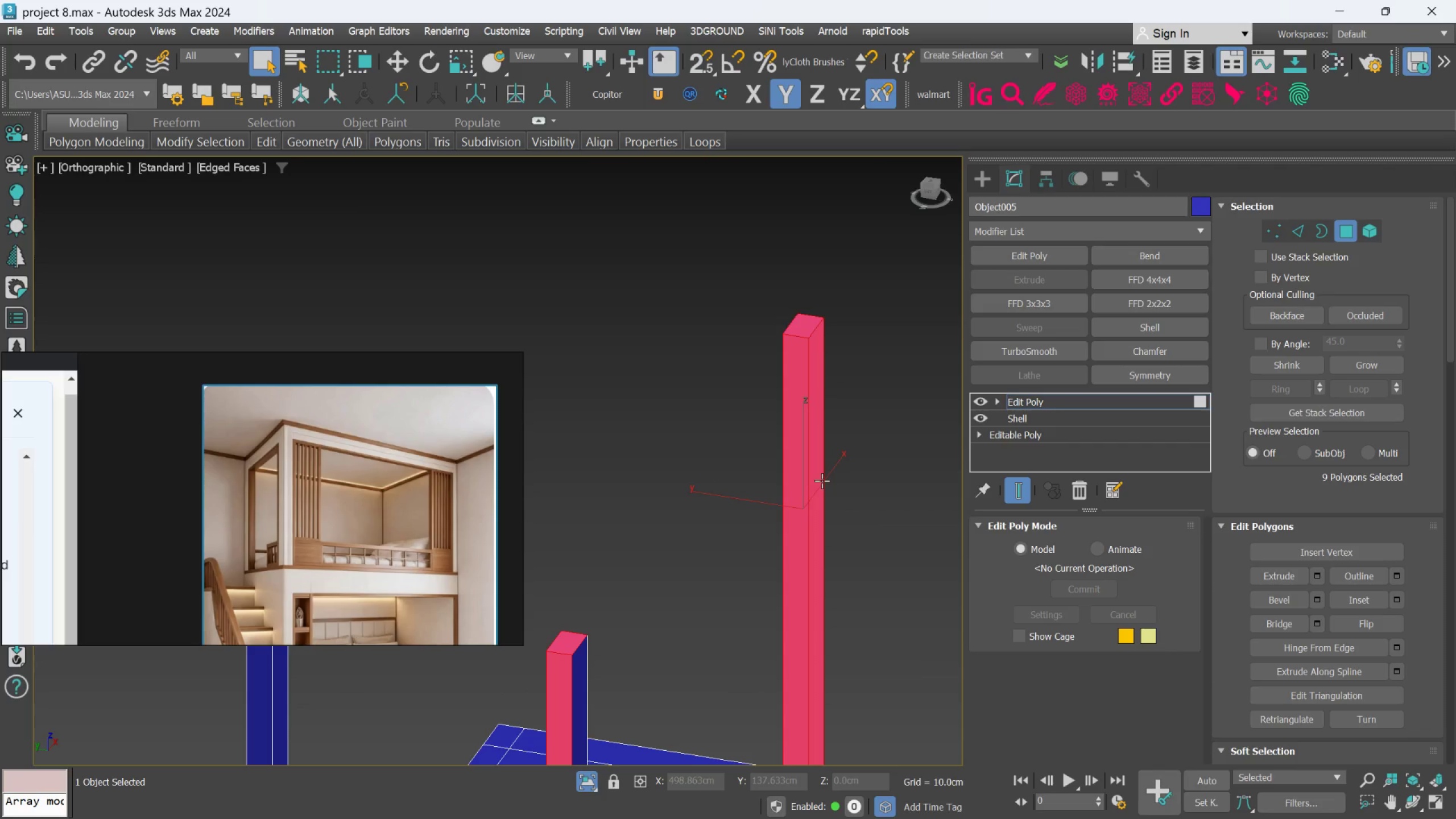 
hold_key(key=AltLeft, duration=0.47)
 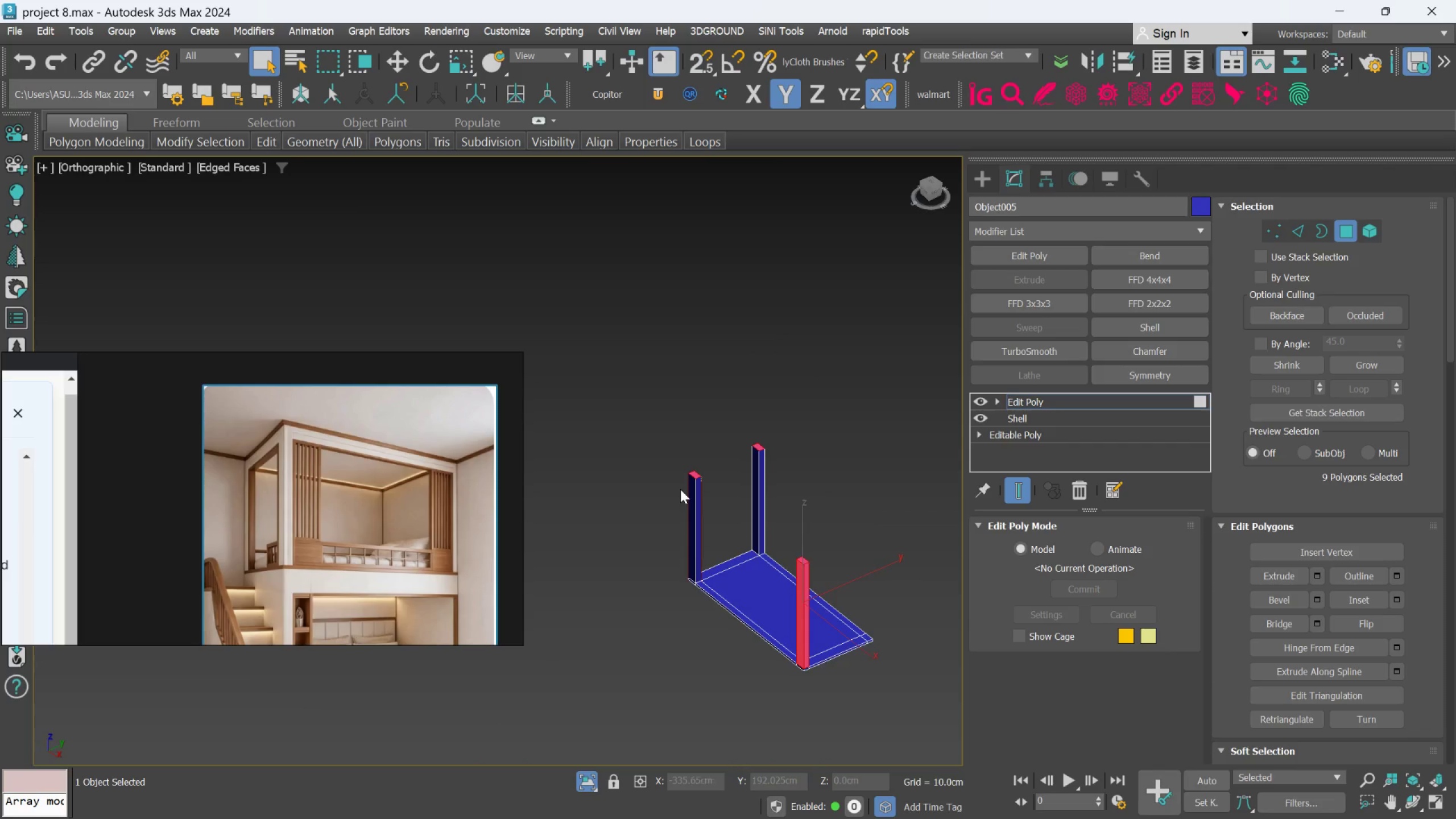 
scroll: coordinate [821, 481], scroll_direction: down, amount: 4.0
 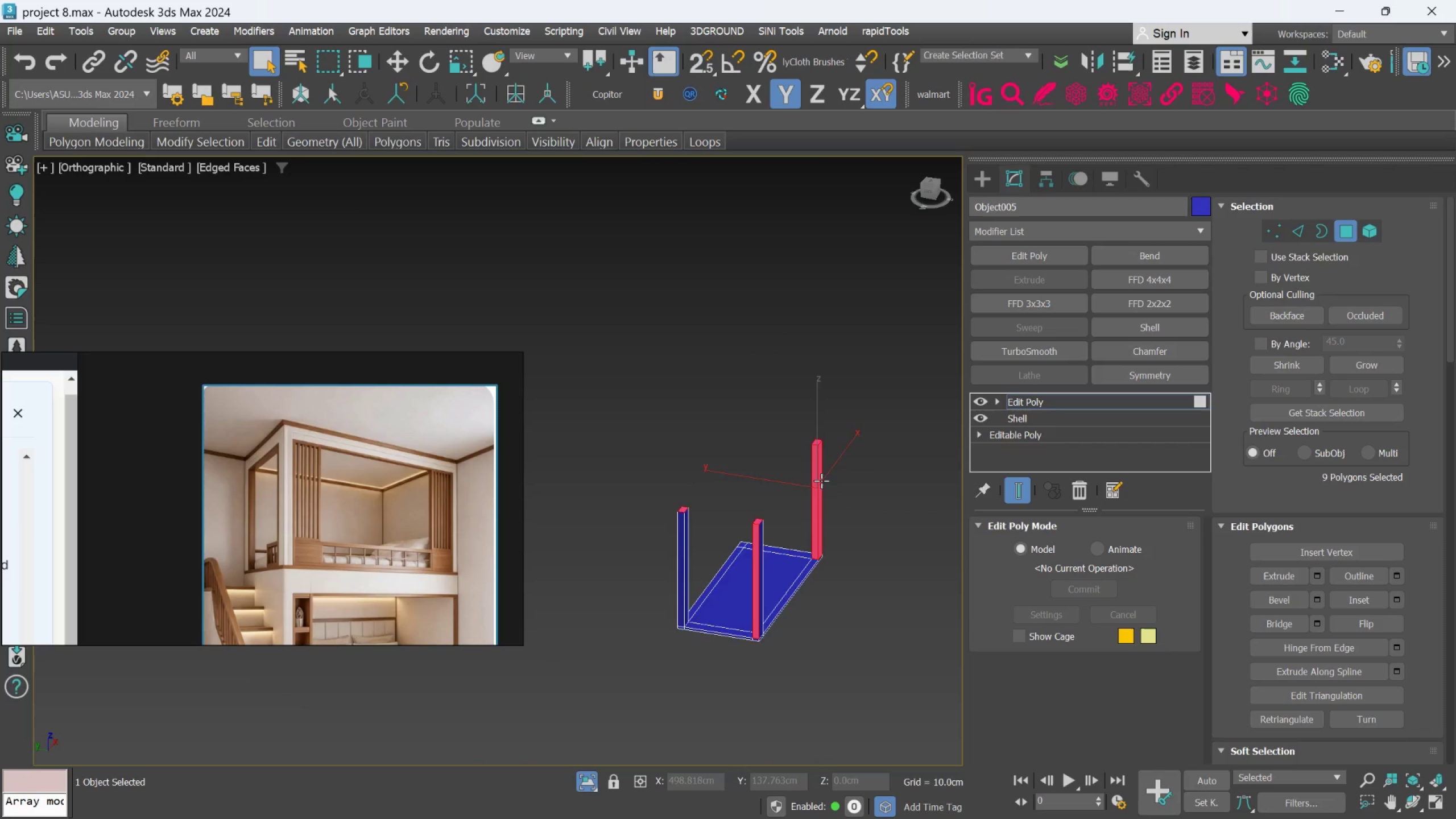 
hold_key(key=ControlLeft, duration=1.17)
 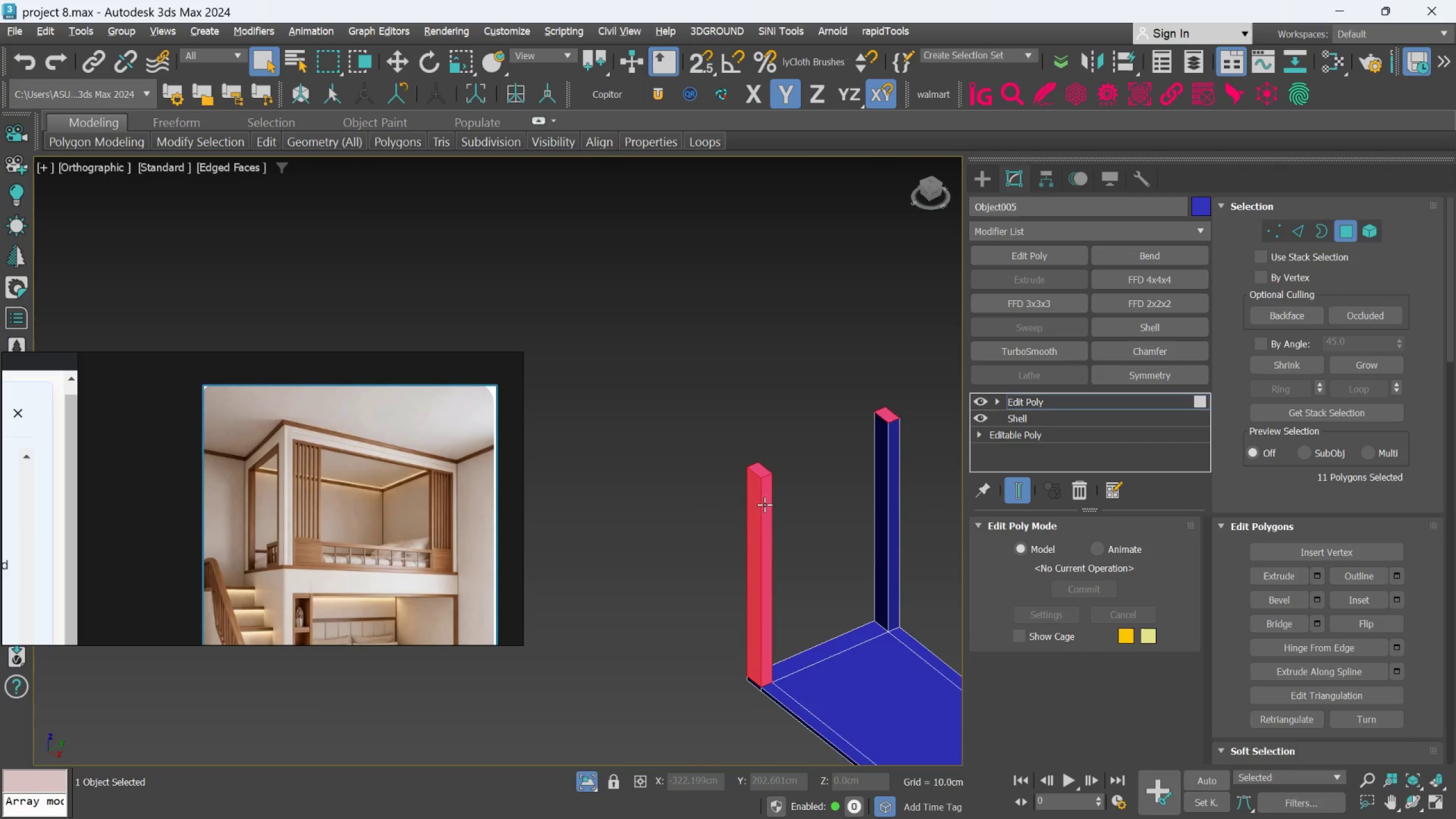 
scroll: coordinate [686, 483], scroll_direction: up, amount: 5.0
 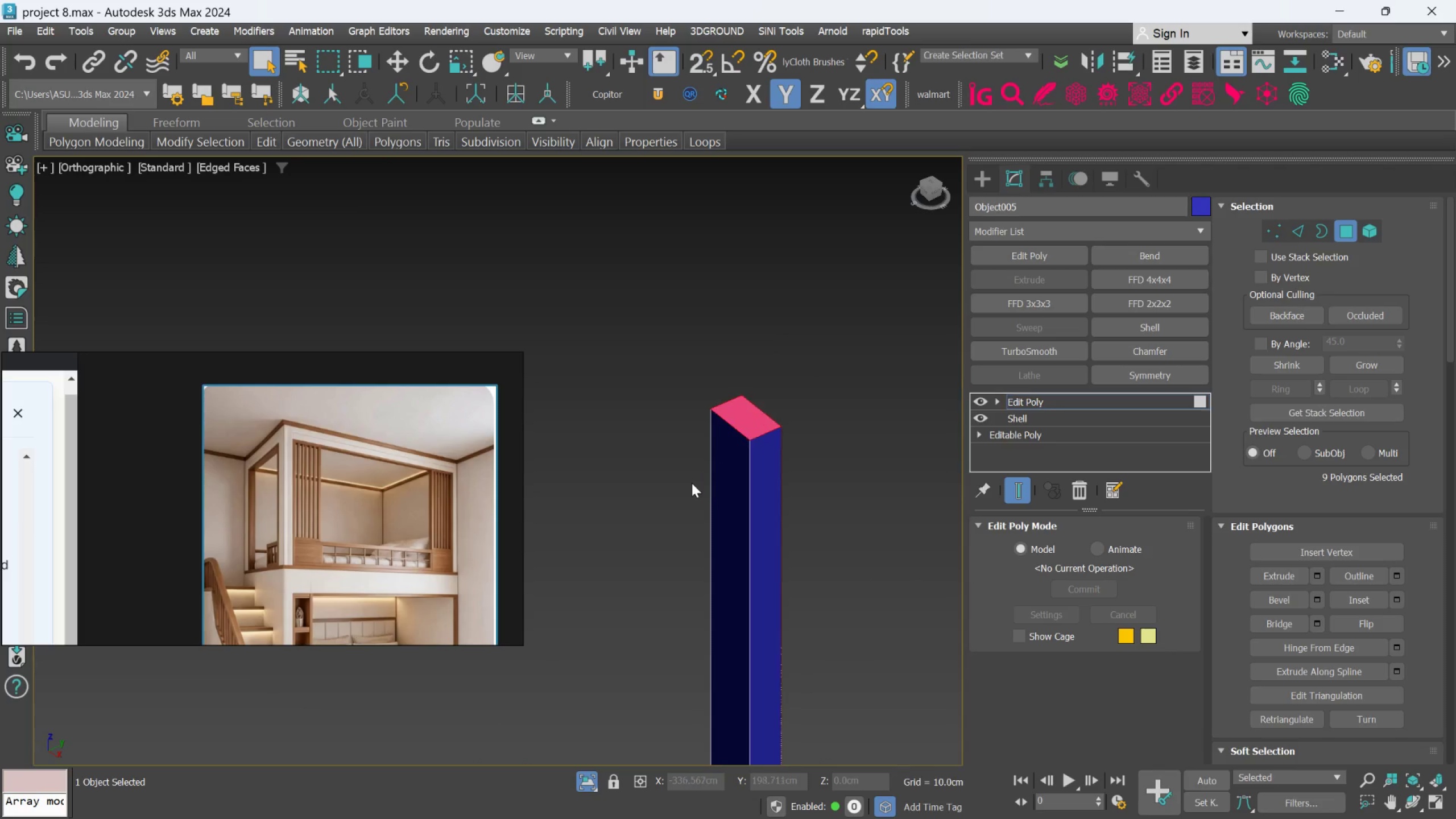 
double_click([770, 494])
 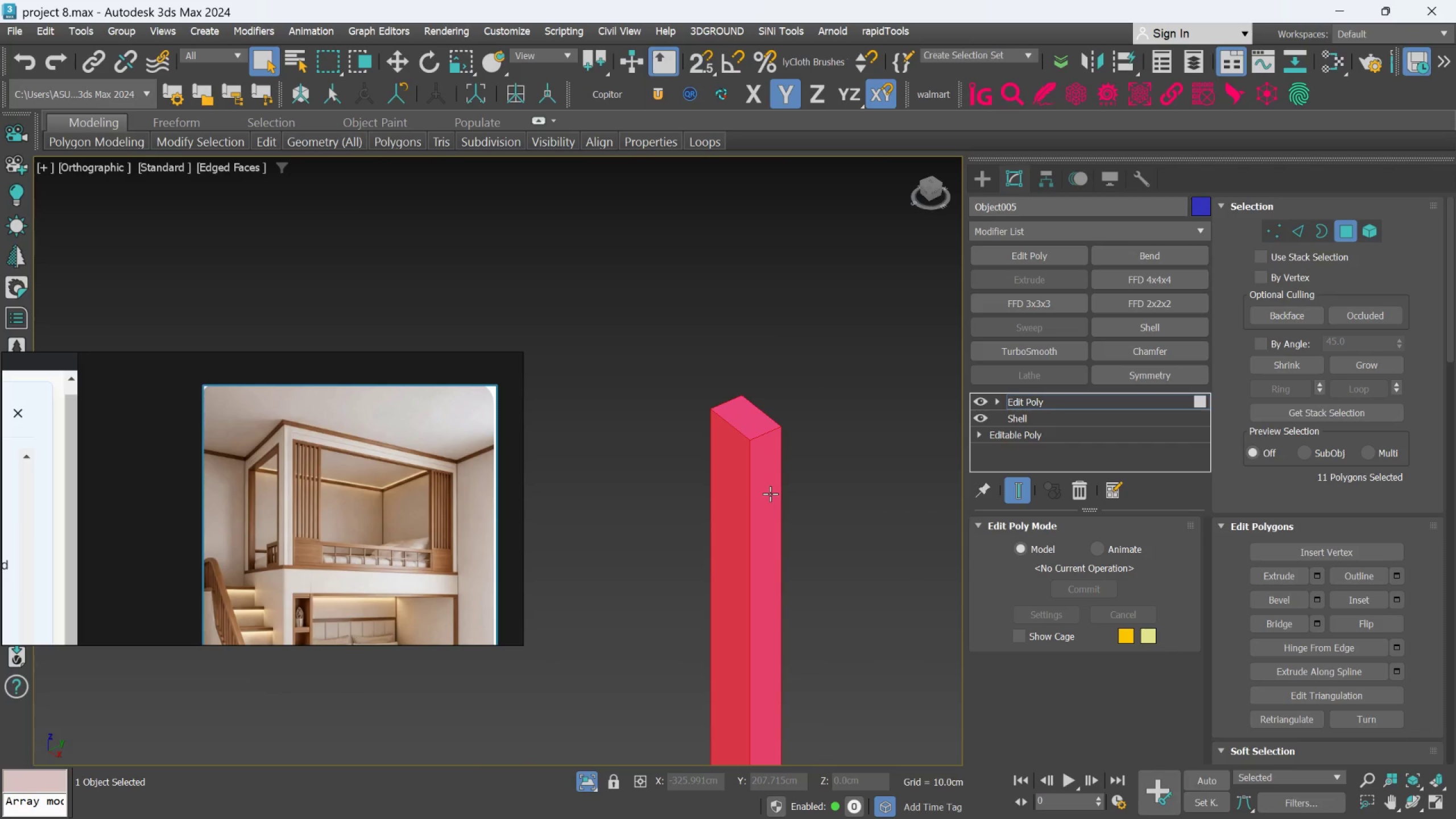 
hold_key(key=AltLeft, duration=0.6)
 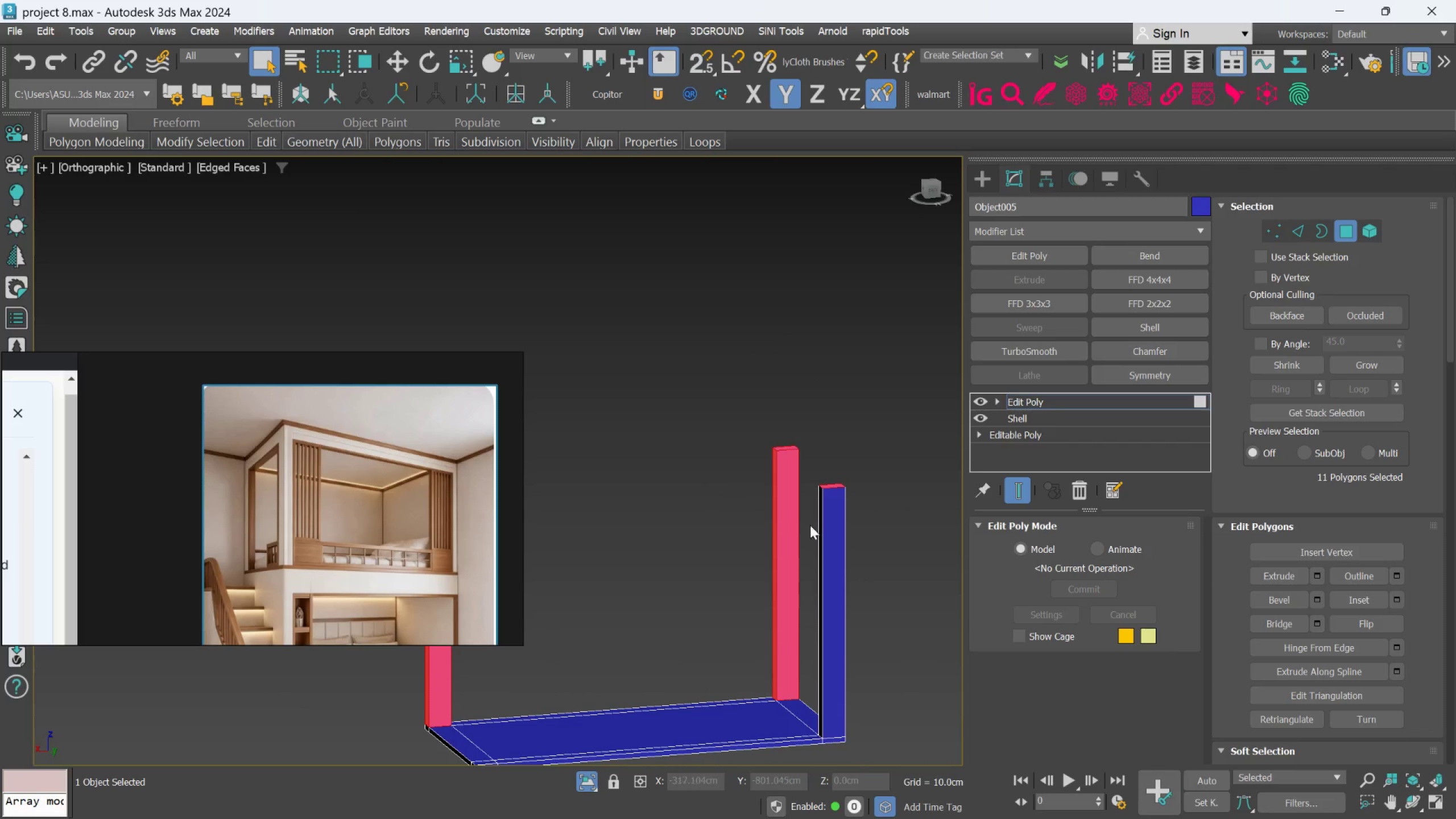 
scroll: coordinate [766, 501], scroll_direction: down, amount: 4.0
 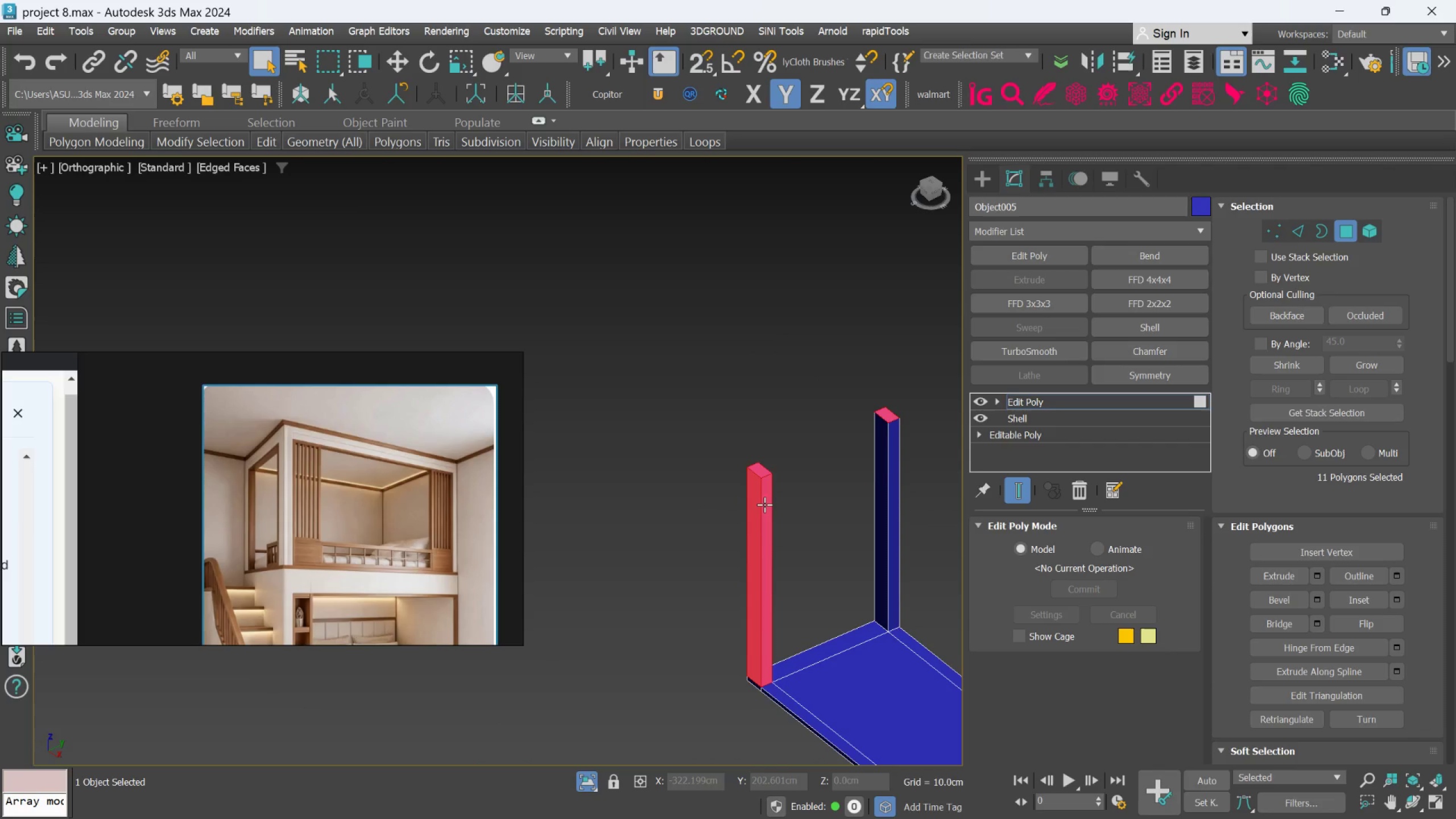 
hold_key(key=ControlLeft, duration=0.41)
left_click([835, 524])
 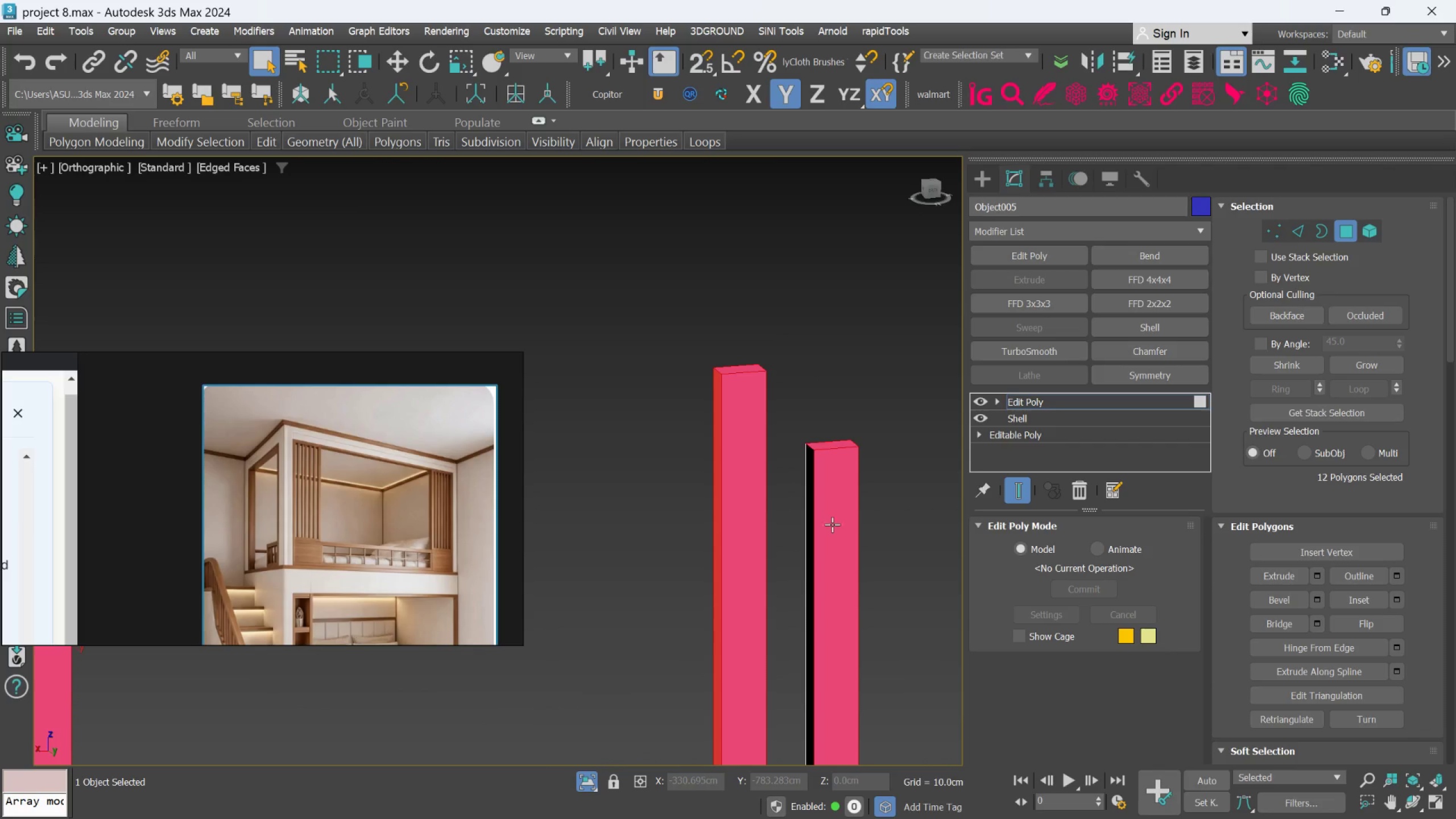 
scroll: coordinate [833, 526], scroll_direction: up, amount: 2.0
 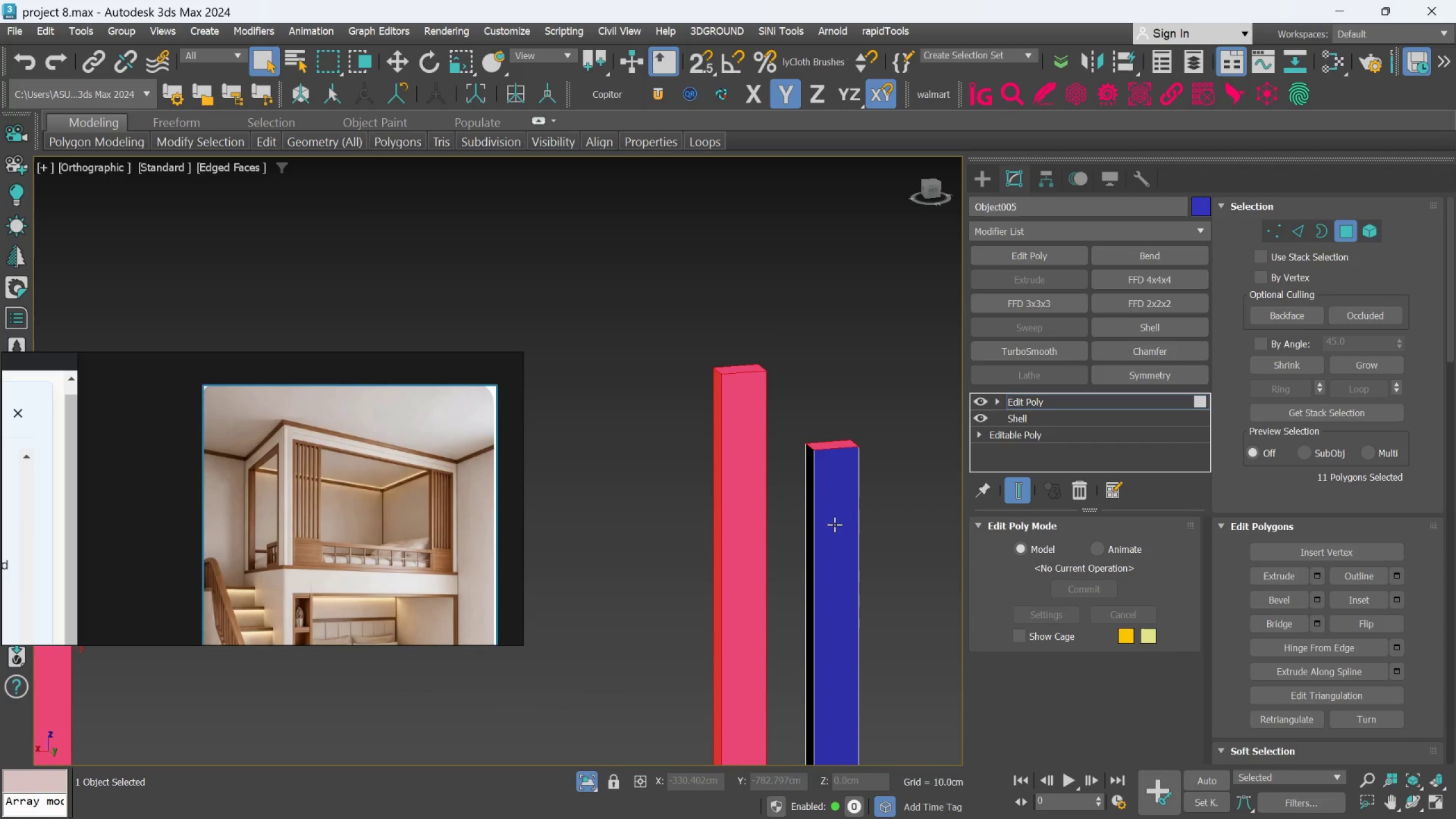 
hold_key(key=AltLeft, duration=0.56)
 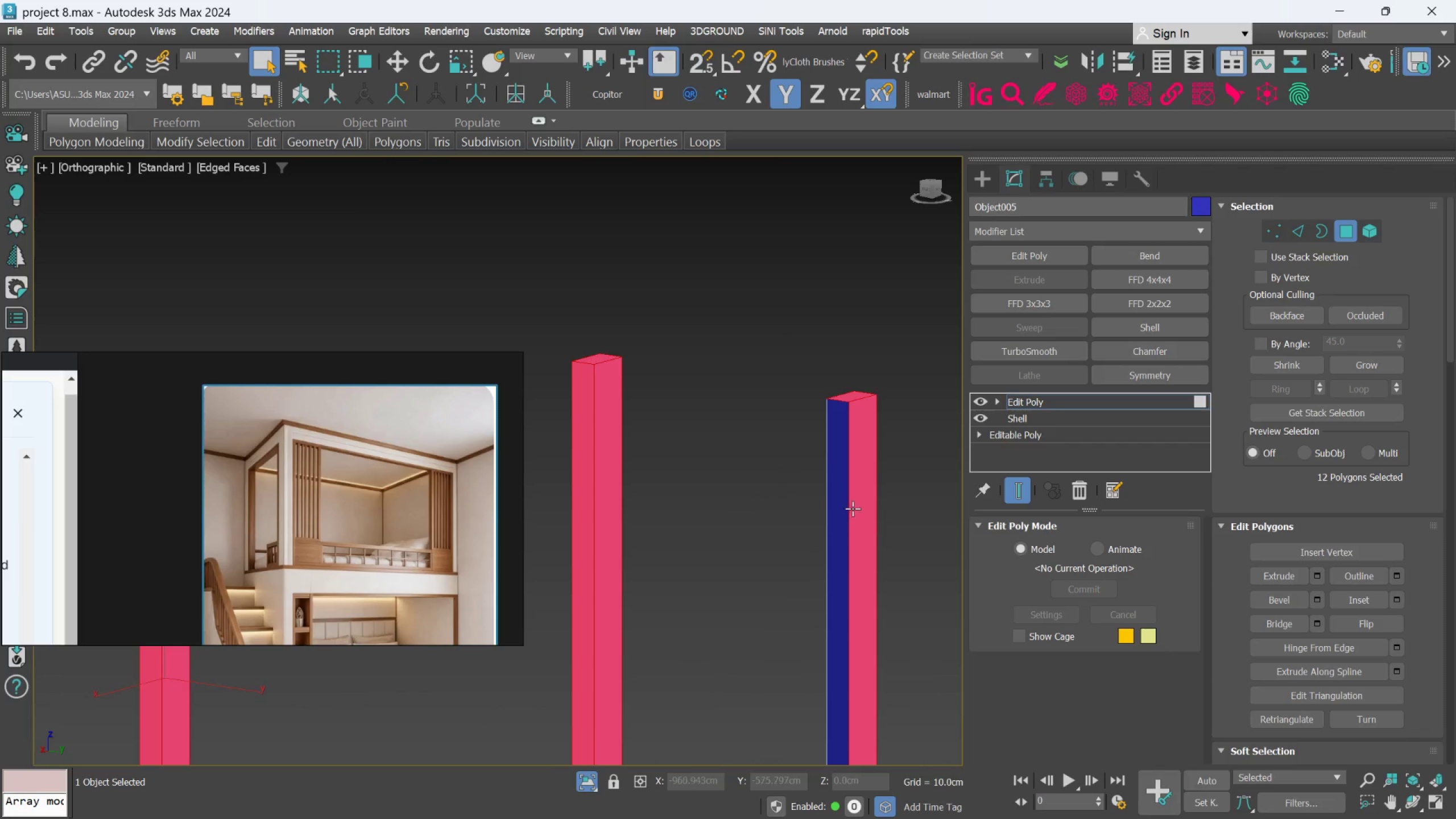 
hold_key(key=ControlLeft, duration=0.35)
left_click([843, 505])
 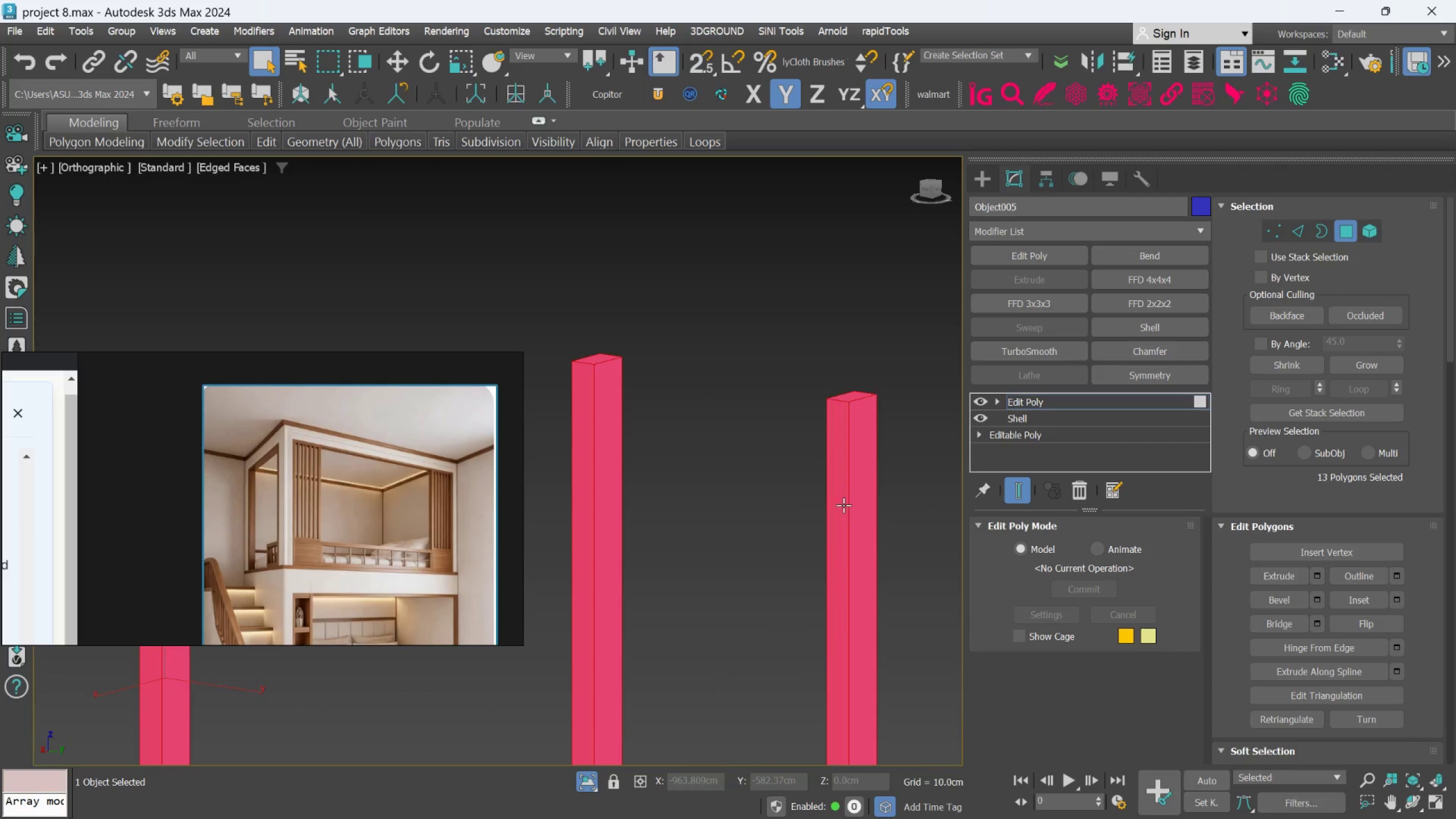 
hold_key(key=AltLeft, duration=0.97)
 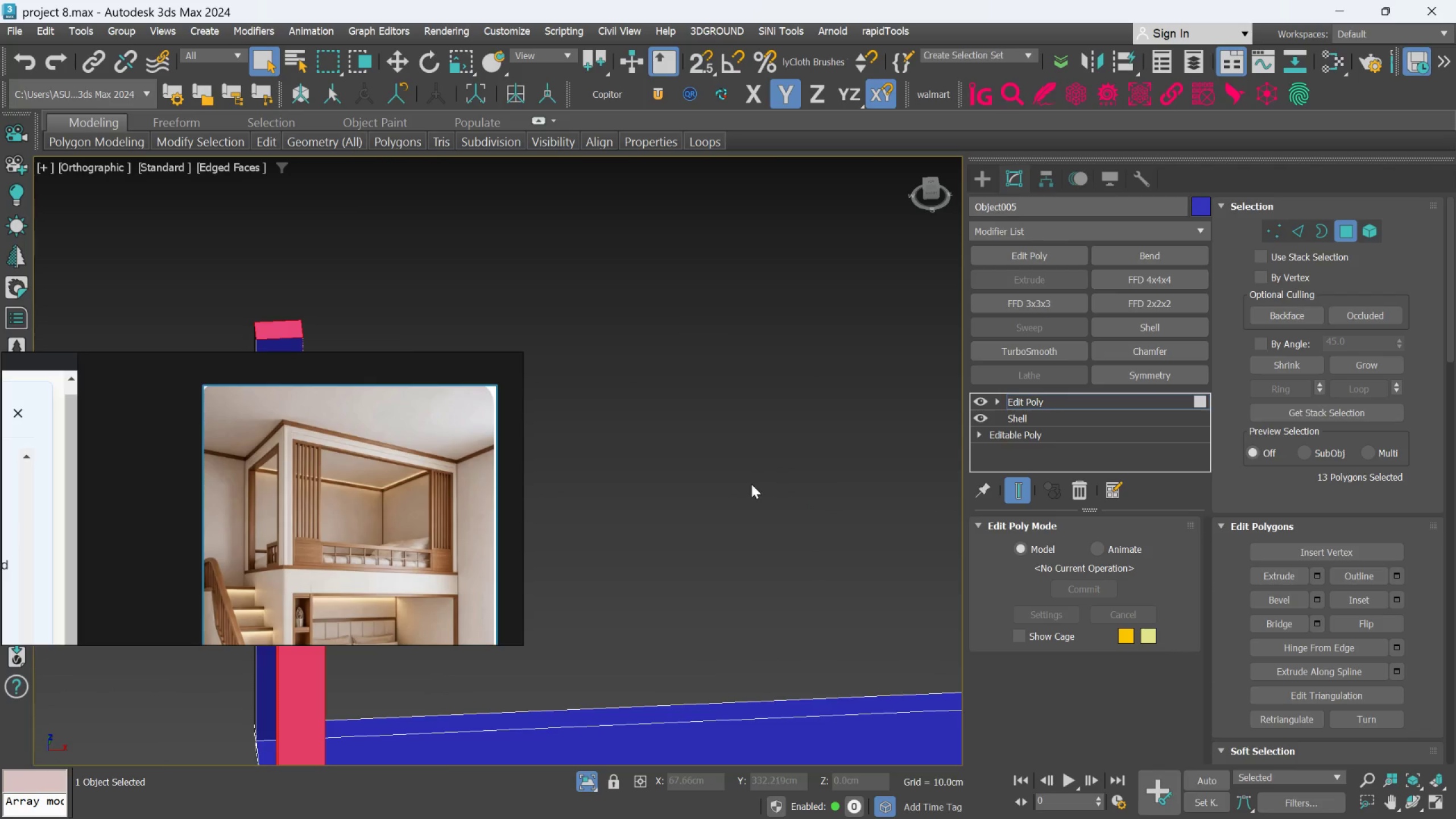 
scroll: coordinate [750, 485], scroll_direction: down, amount: 2.0
 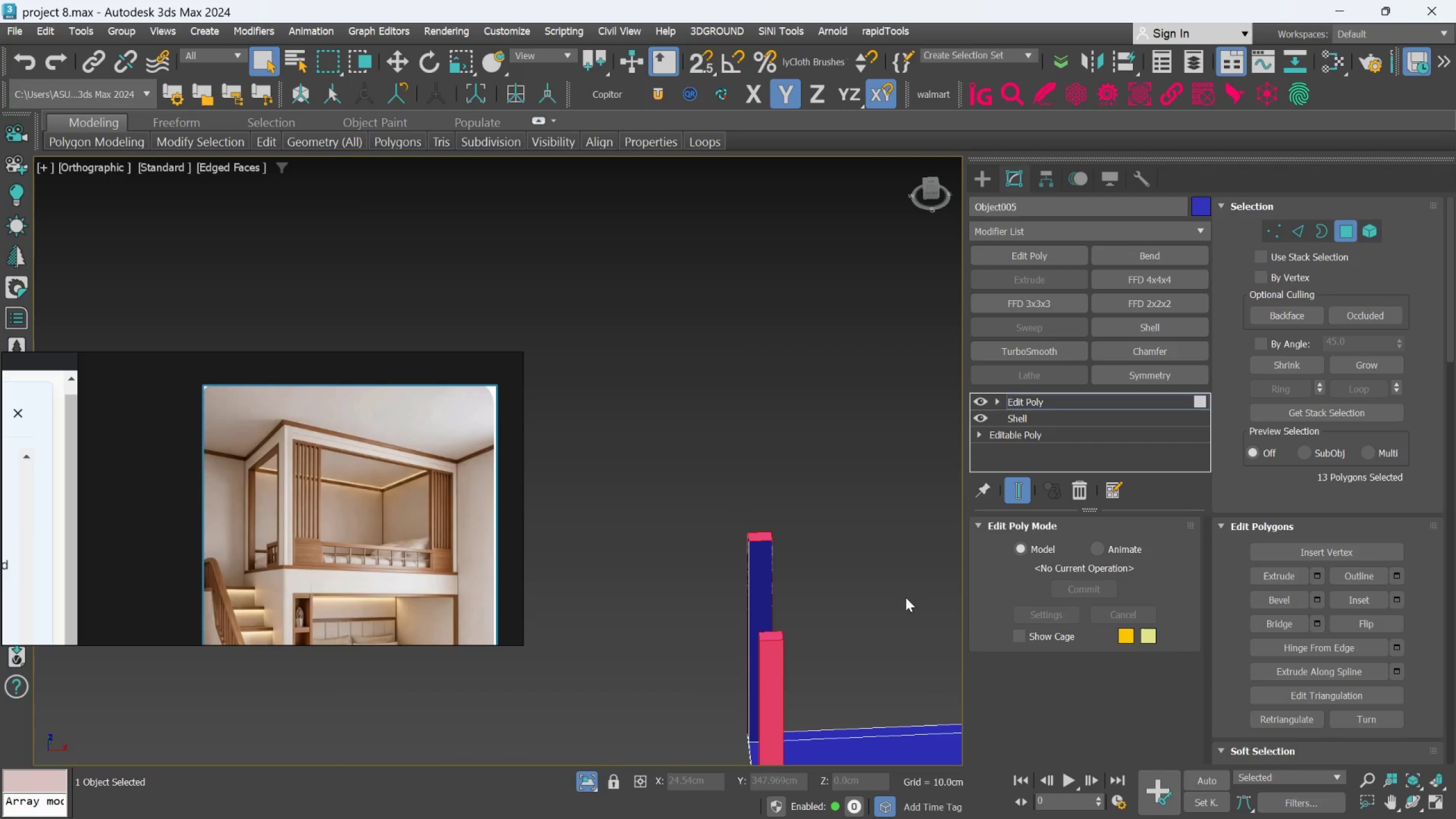 
hold_key(key=ControlLeft, duration=0.5)
left_click([770, 565])
 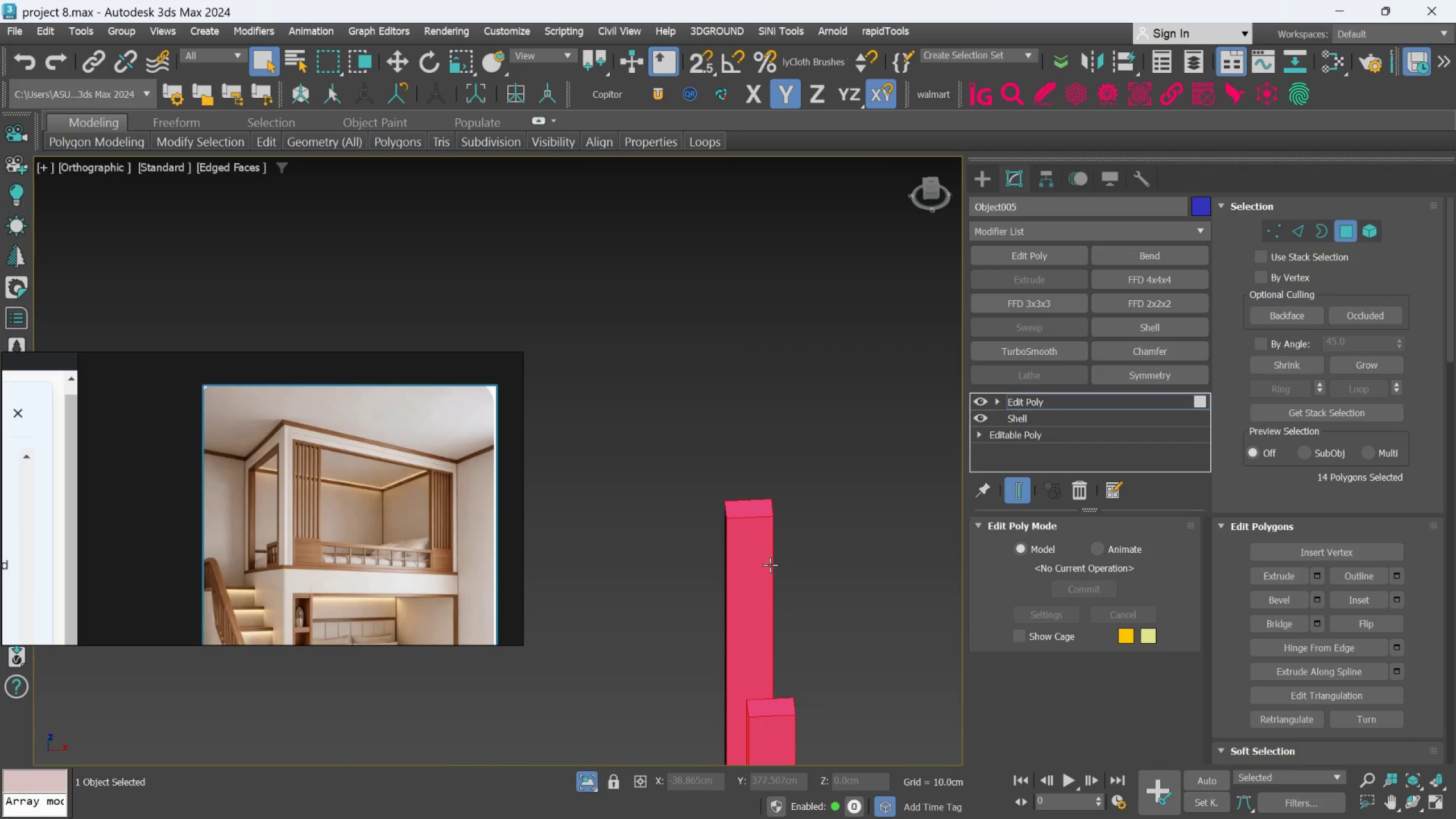 
scroll: coordinate [771, 564], scroll_direction: up, amount: 2.0
 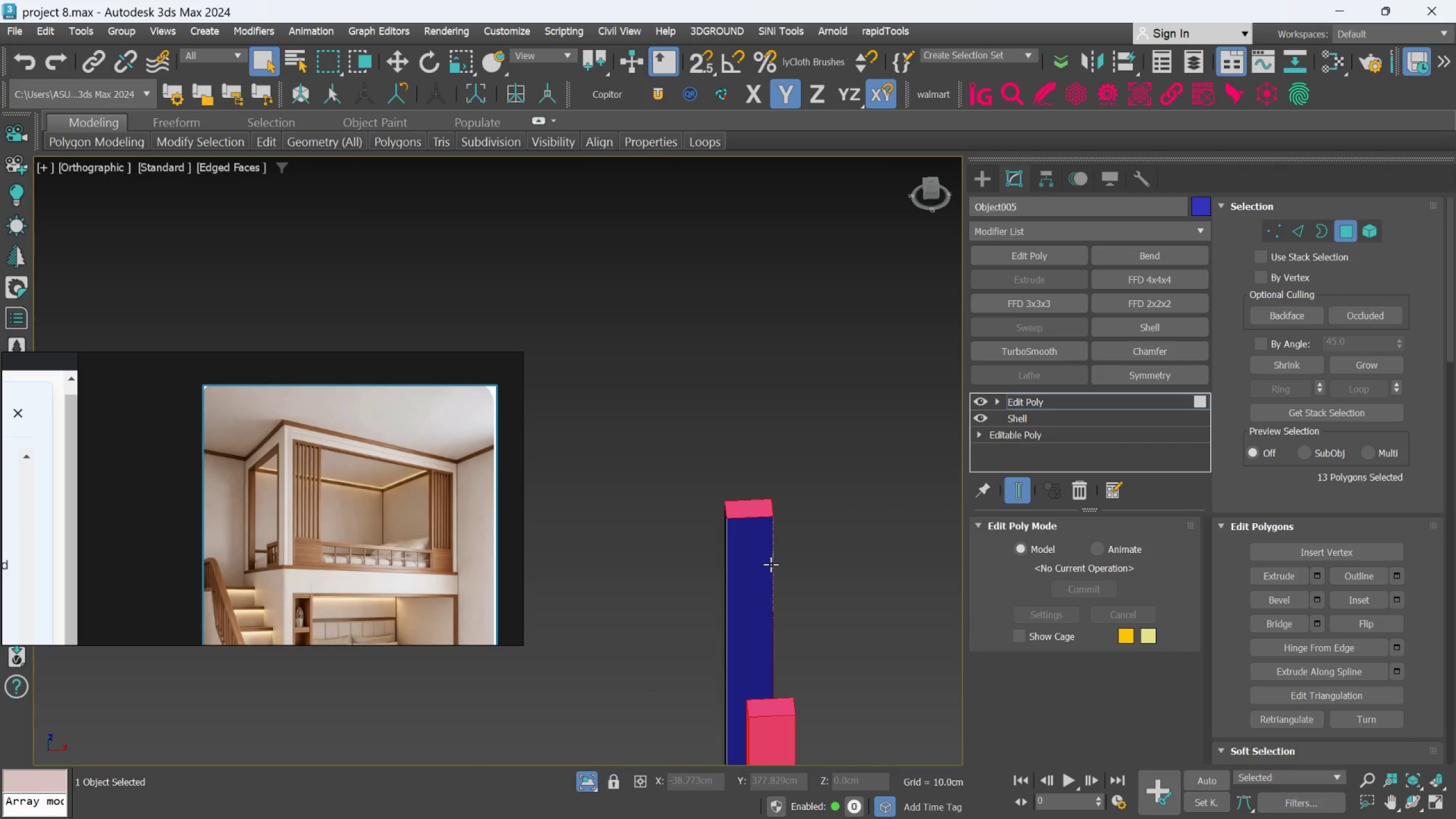 
hold_key(key=AltLeft, duration=0.89)
 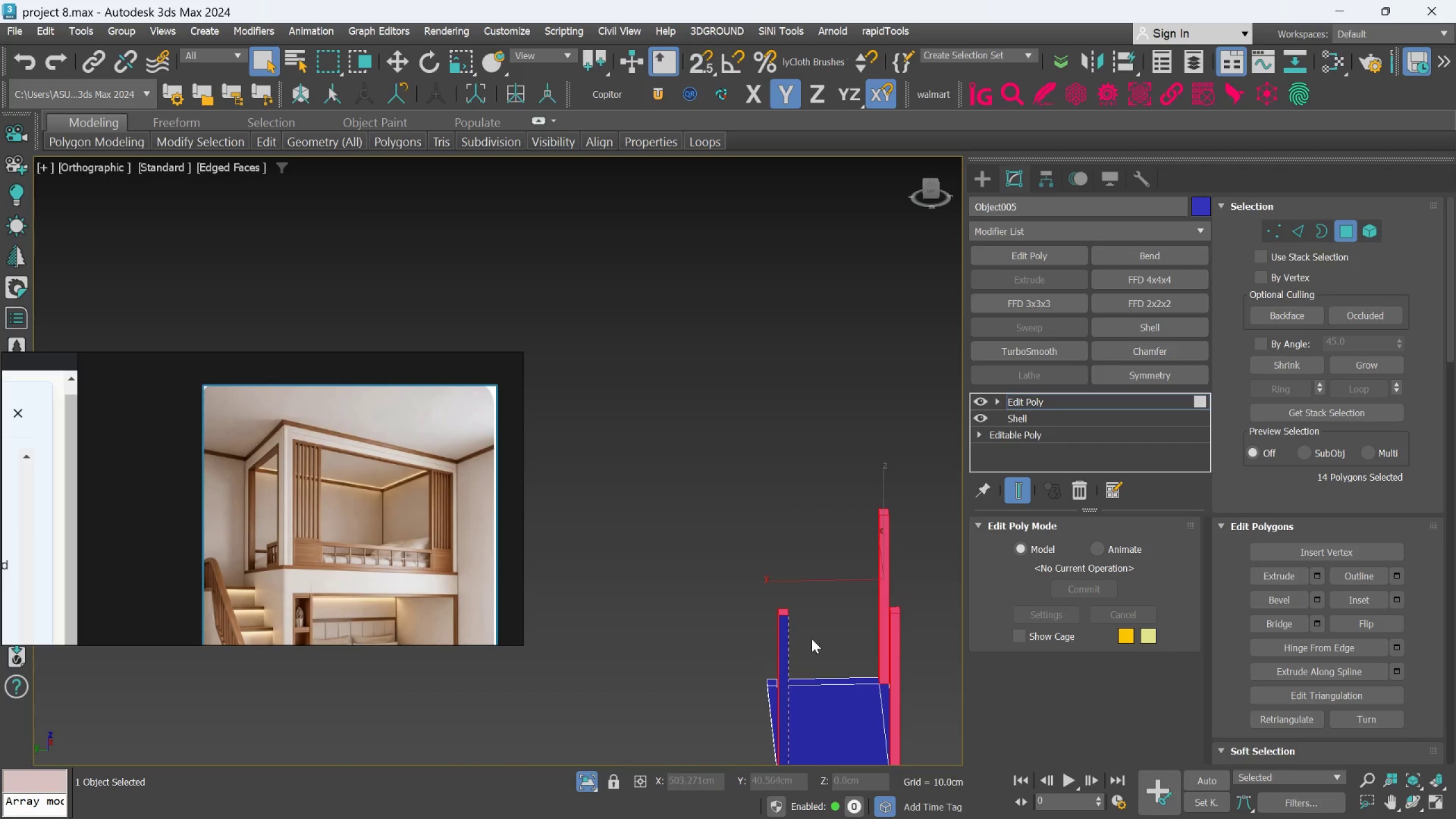 
scroll: coordinate [770, 565], scroll_direction: down, amount: 3.0
 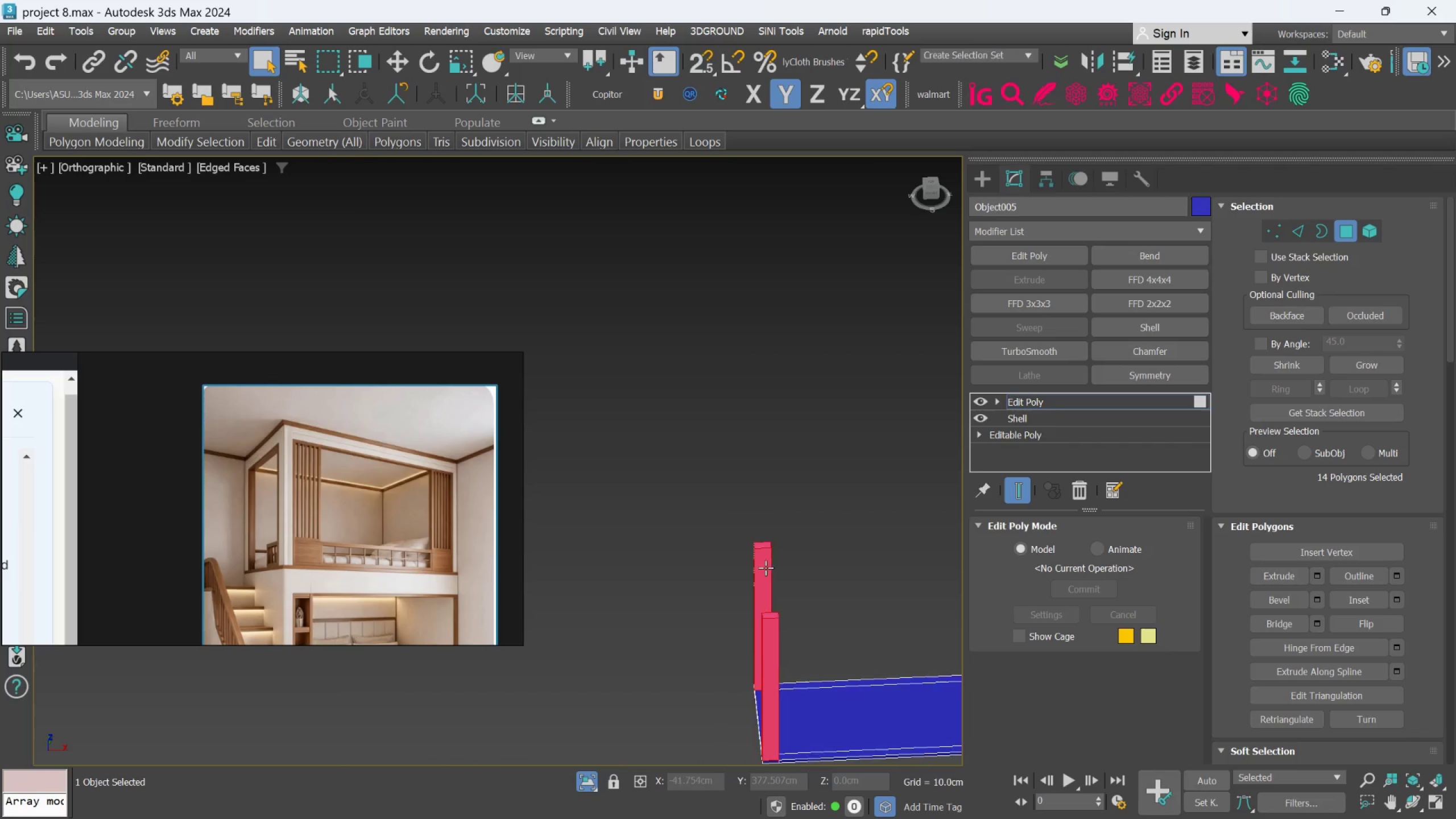 
hold_key(key=ControlLeft, duration=0.74)
 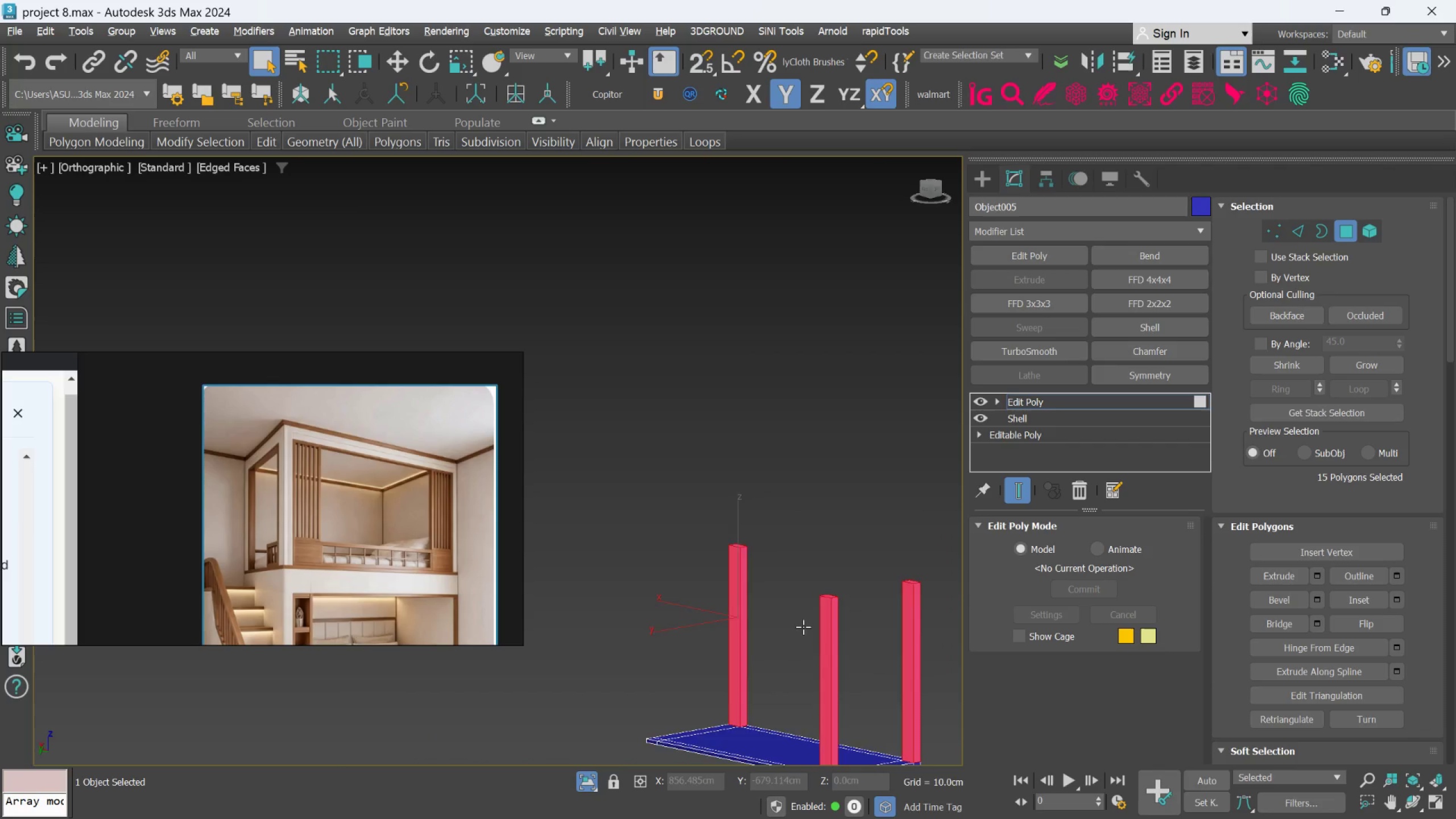 
scroll: coordinate [811, 639], scroll_direction: up, amount: 2.0
 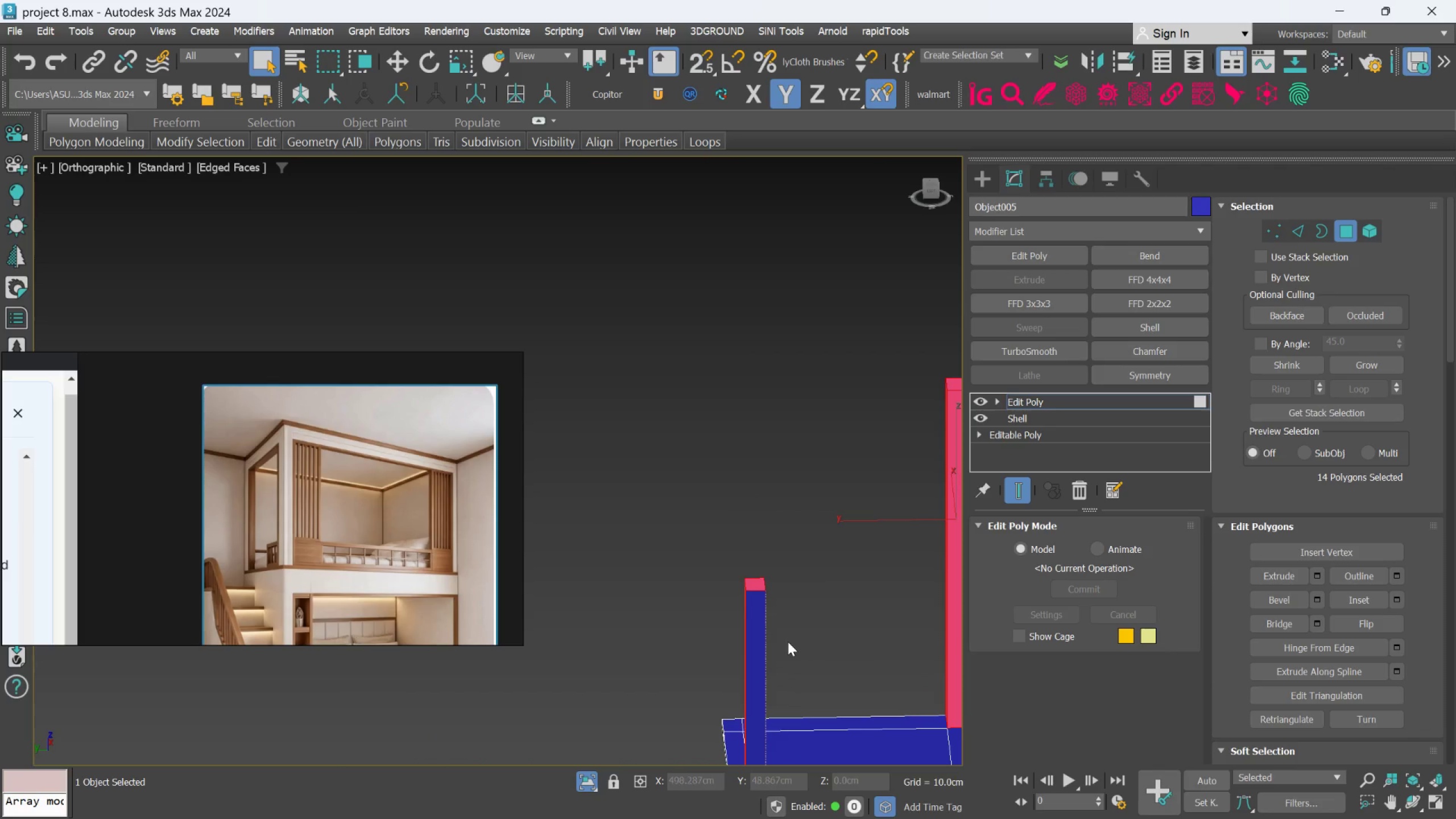 
left_click([756, 642])
 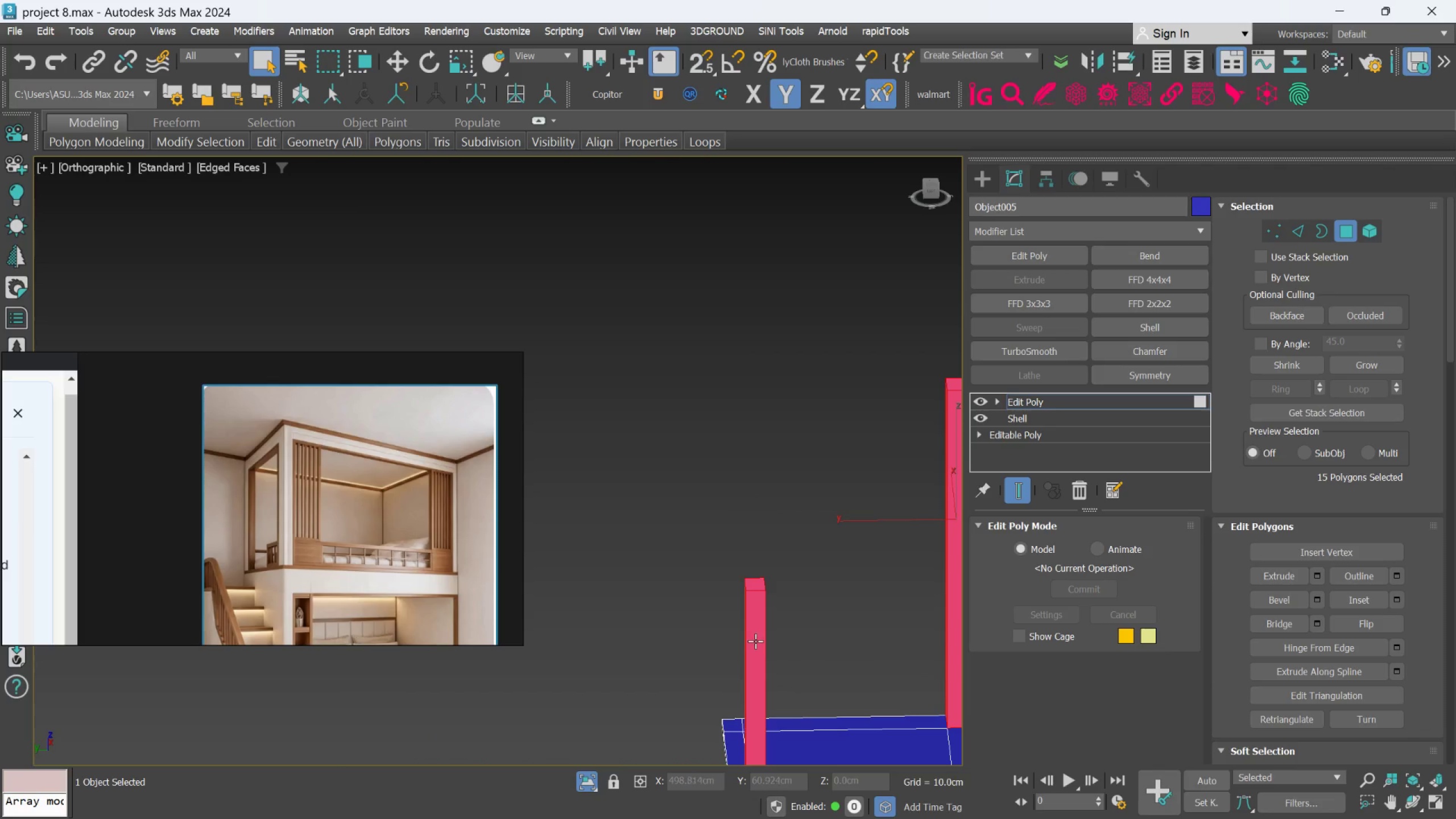 
hold_key(key=AltLeft, duration=0.84)
 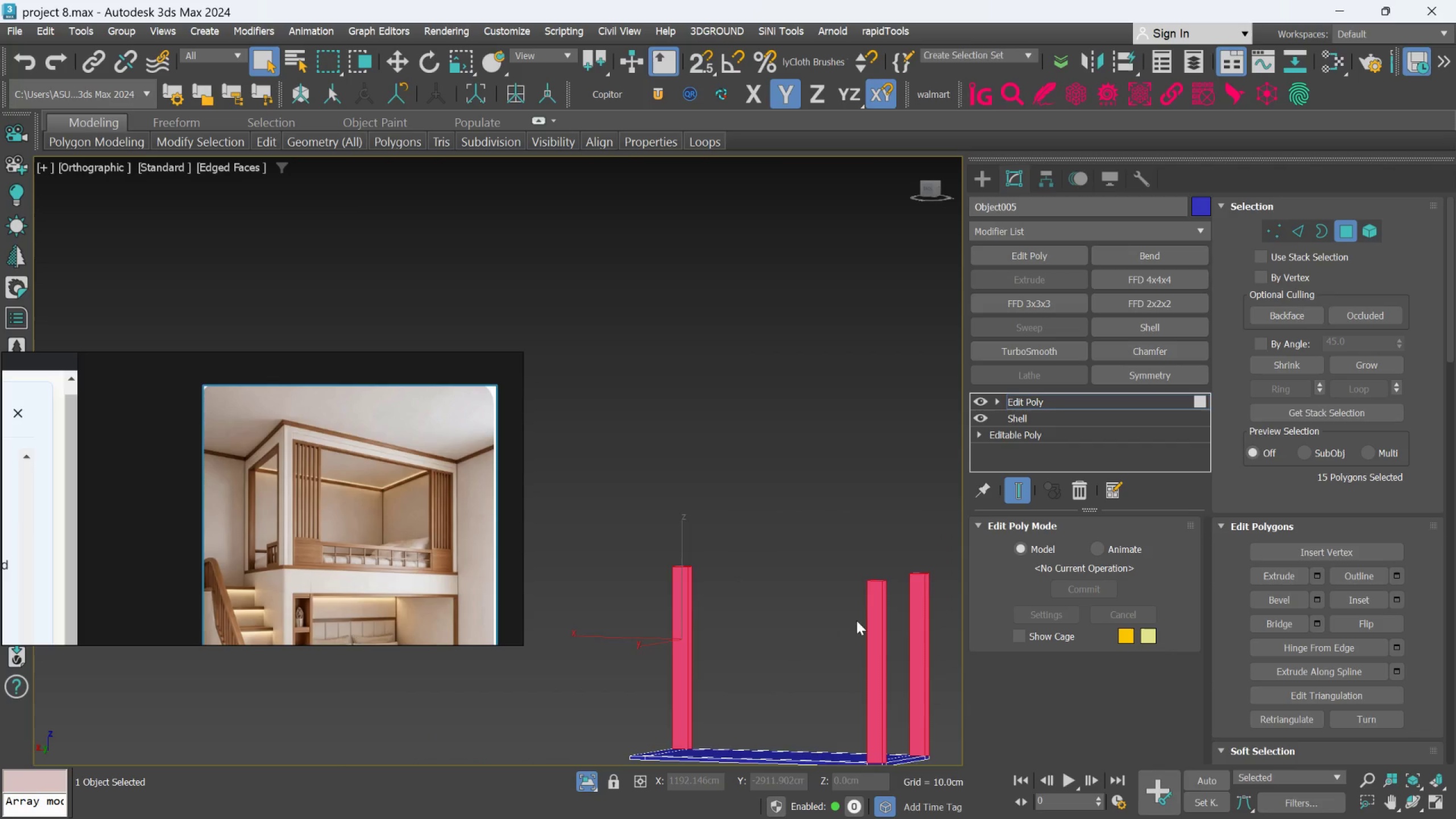 
scroll: coordinate [848, 627], scroll_direction: down, amount: 4.0
 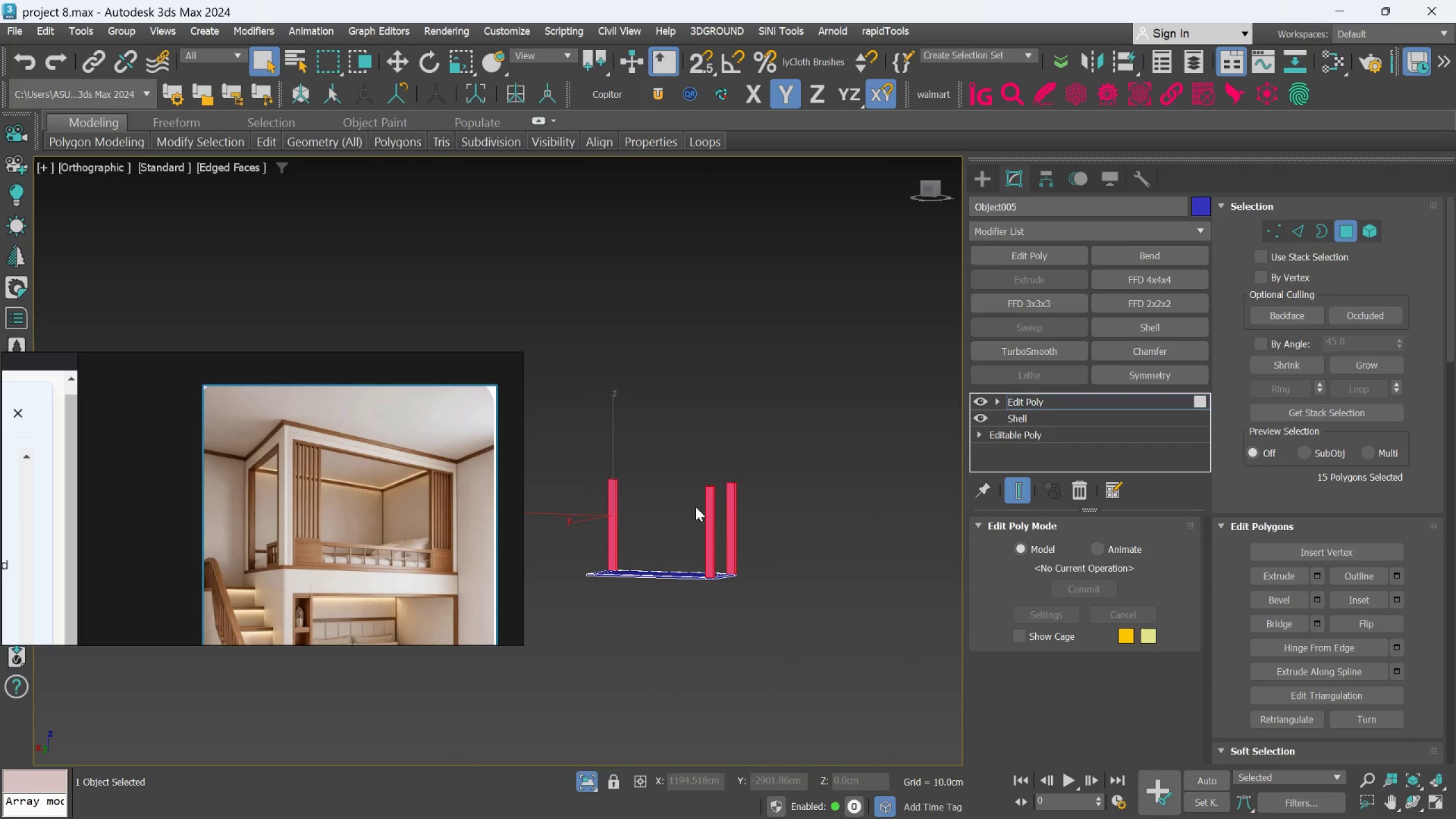 
scroll: coordinate [697, 530], scroll_direction: up, amount: 4.0
 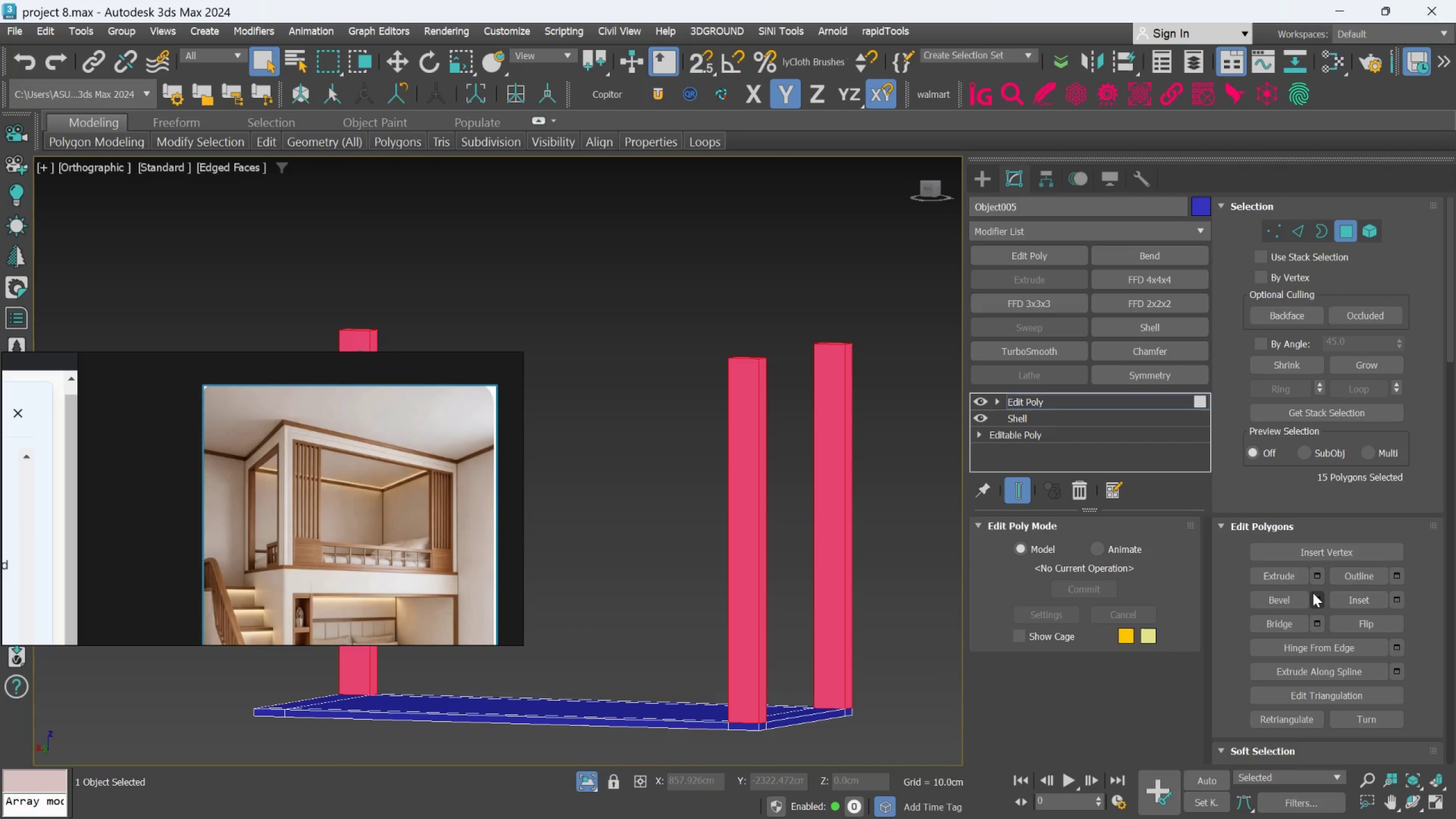 
scroll: coordinate [1290, 504], scroll_direction: down, amount: 17.0
 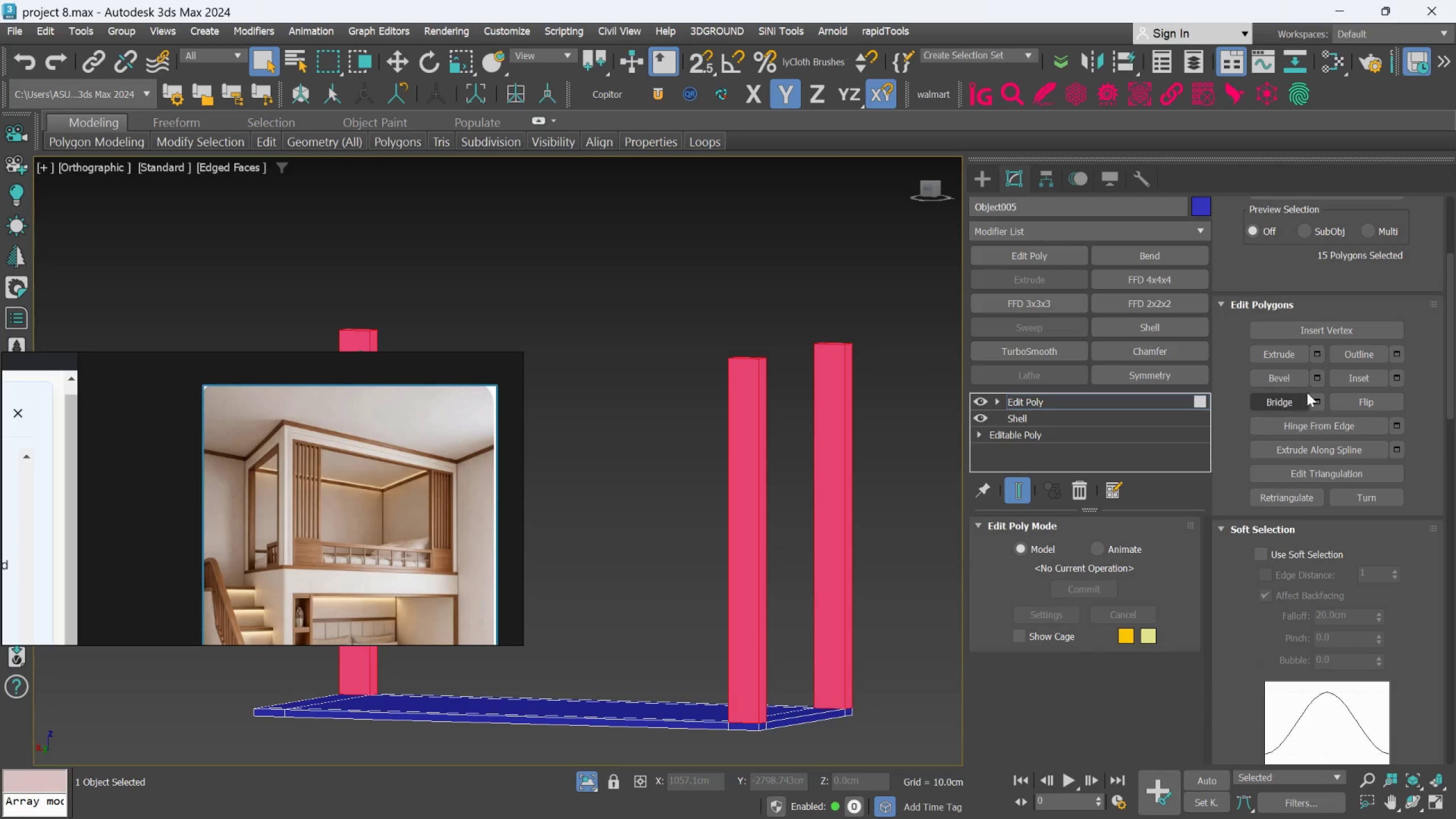 
scroll: coordinate [1320, 437], scroll_direction: up, amount: 15.0
 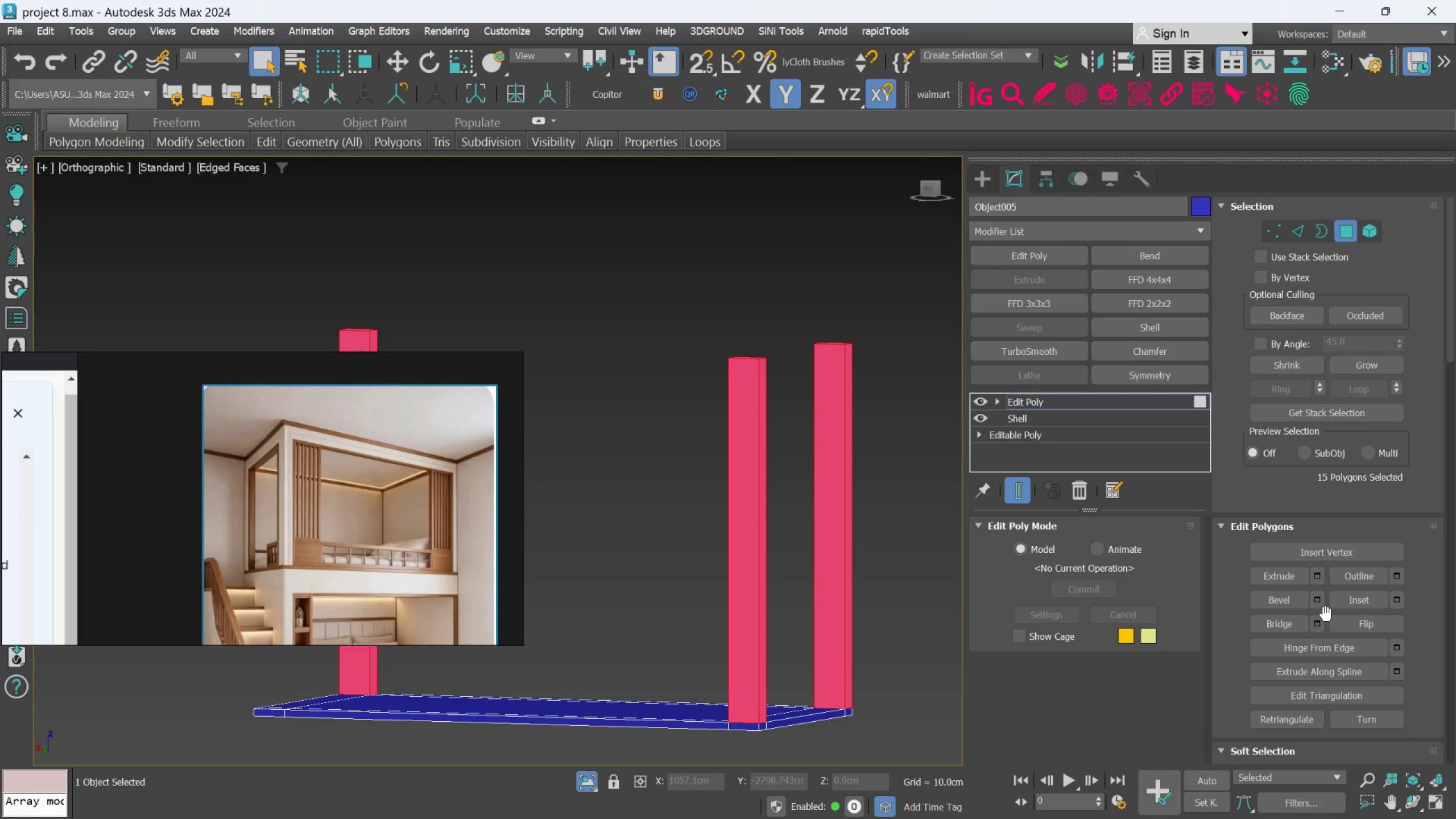 
wait(13.14)
 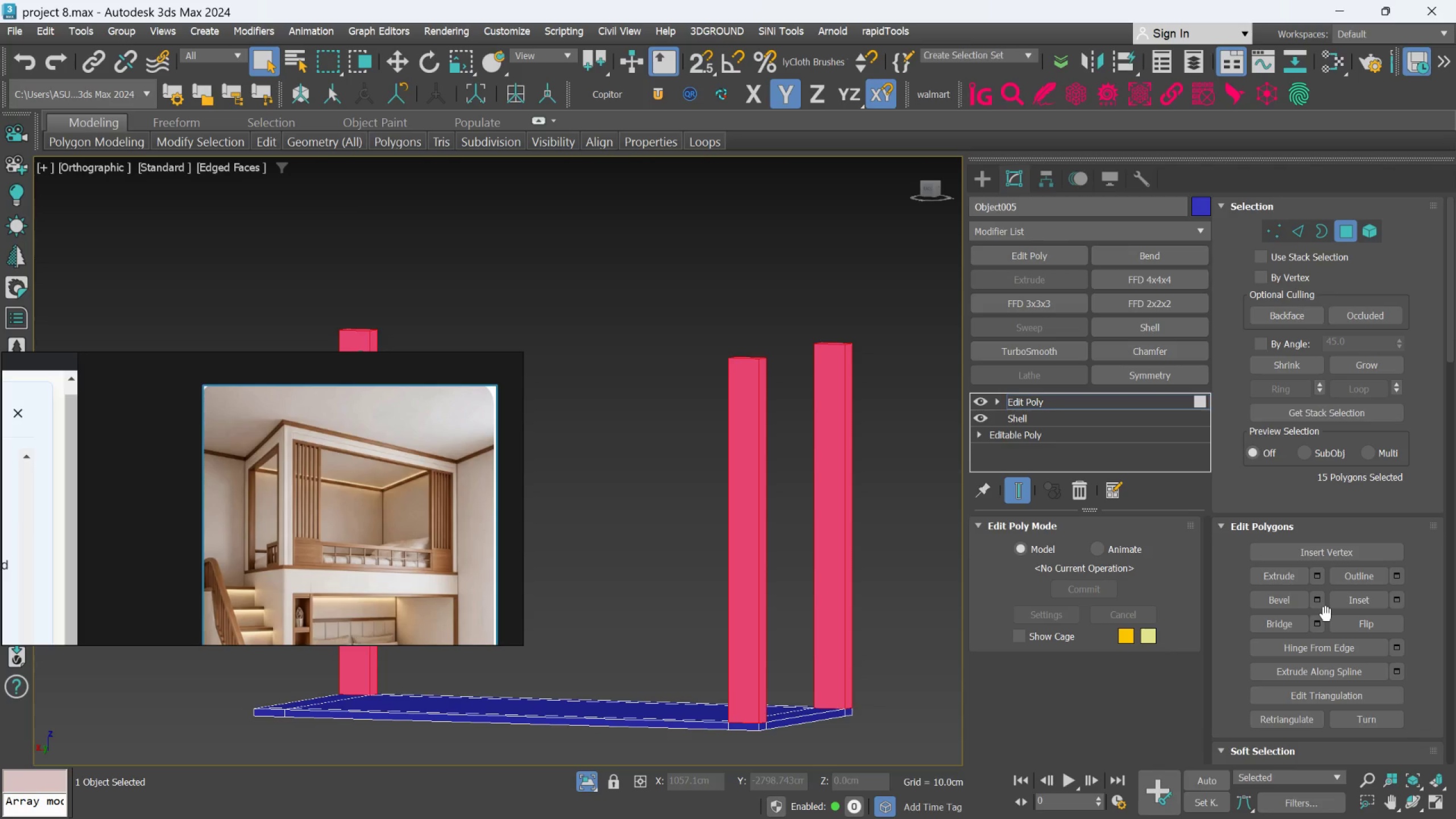 
scroll: coordinate [1393, 676], scroll_direction: down, amount: 53.0
 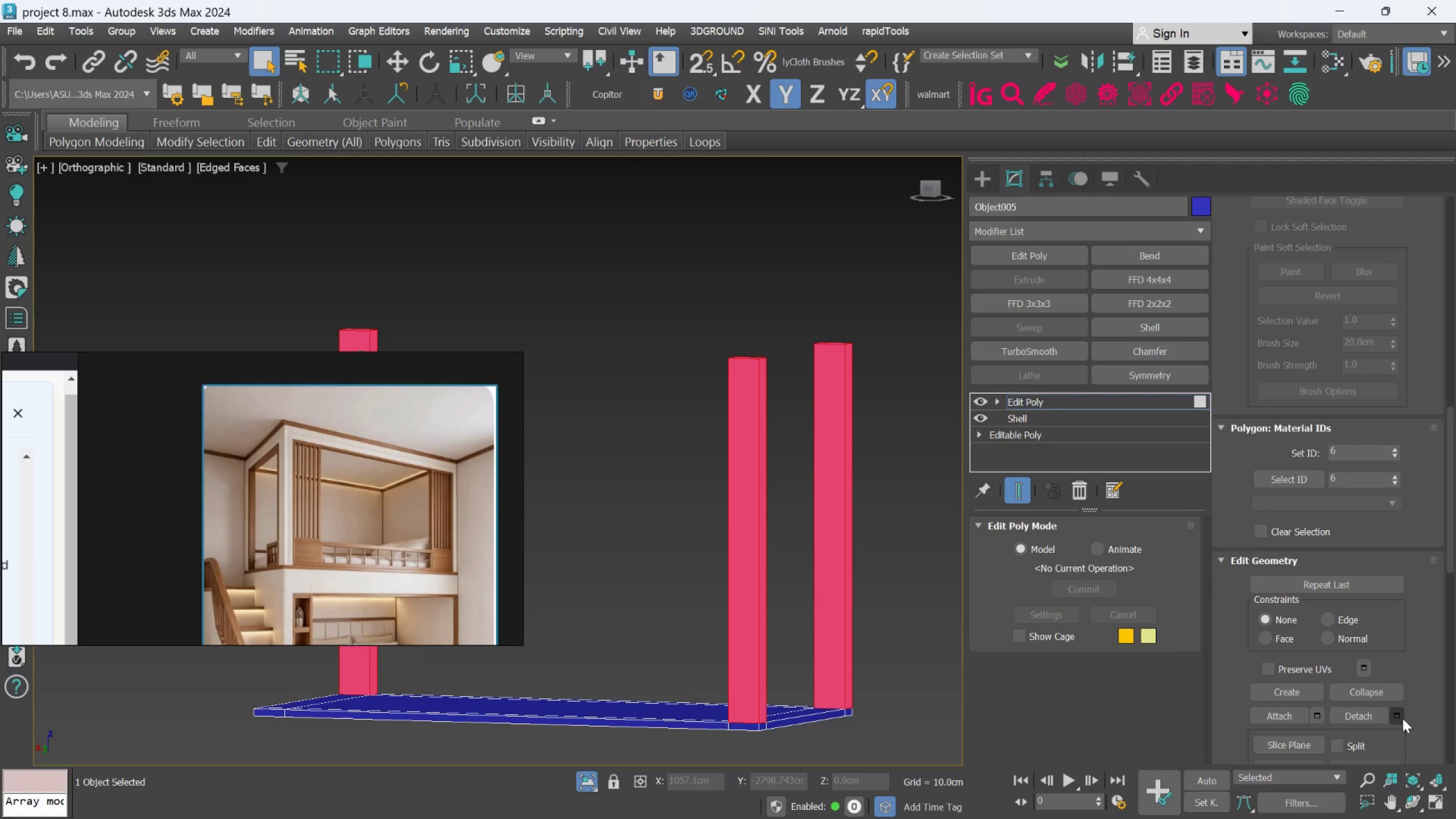 
left_click([1403, 718])
 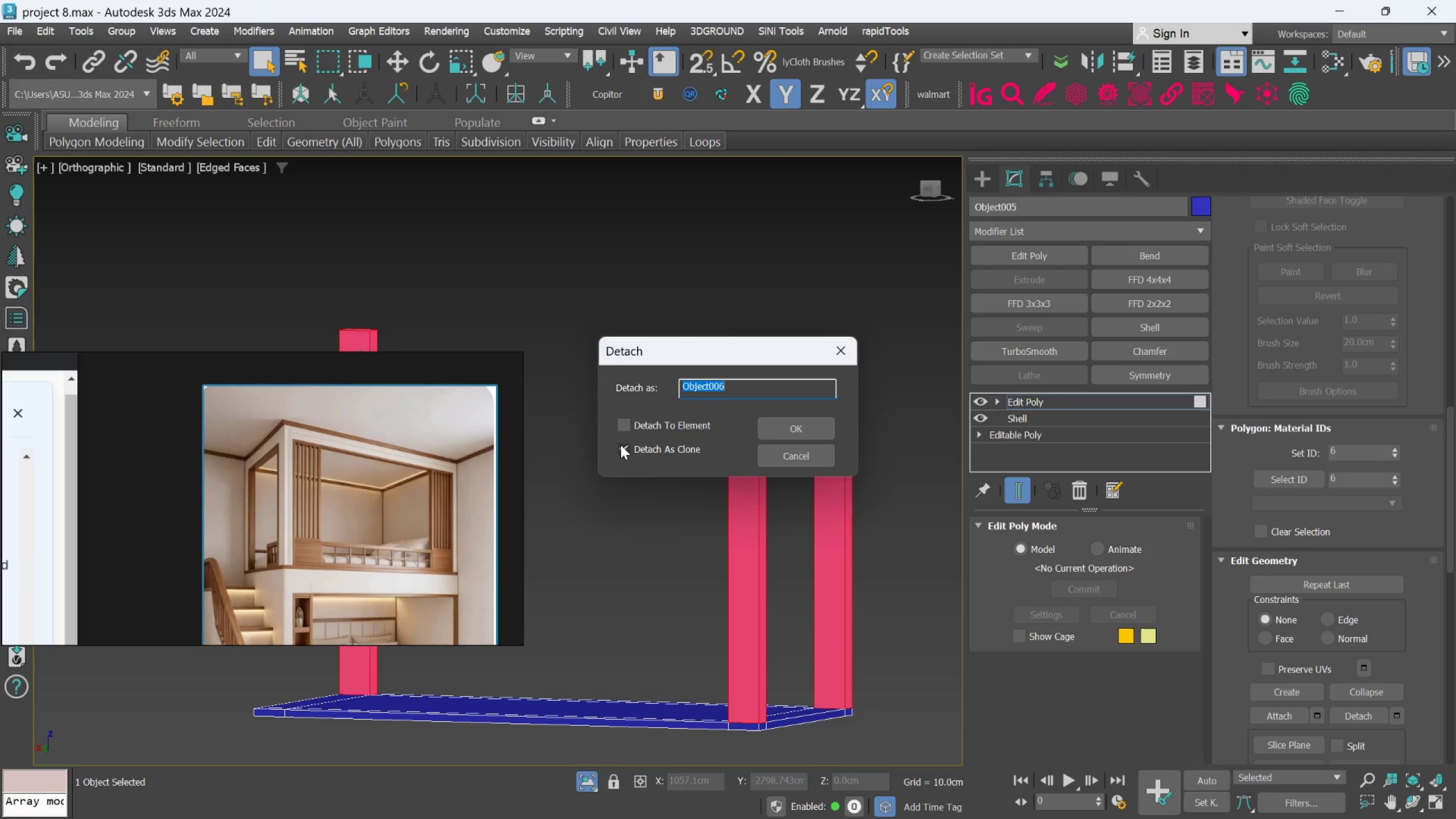 
left_click([775, 426])
 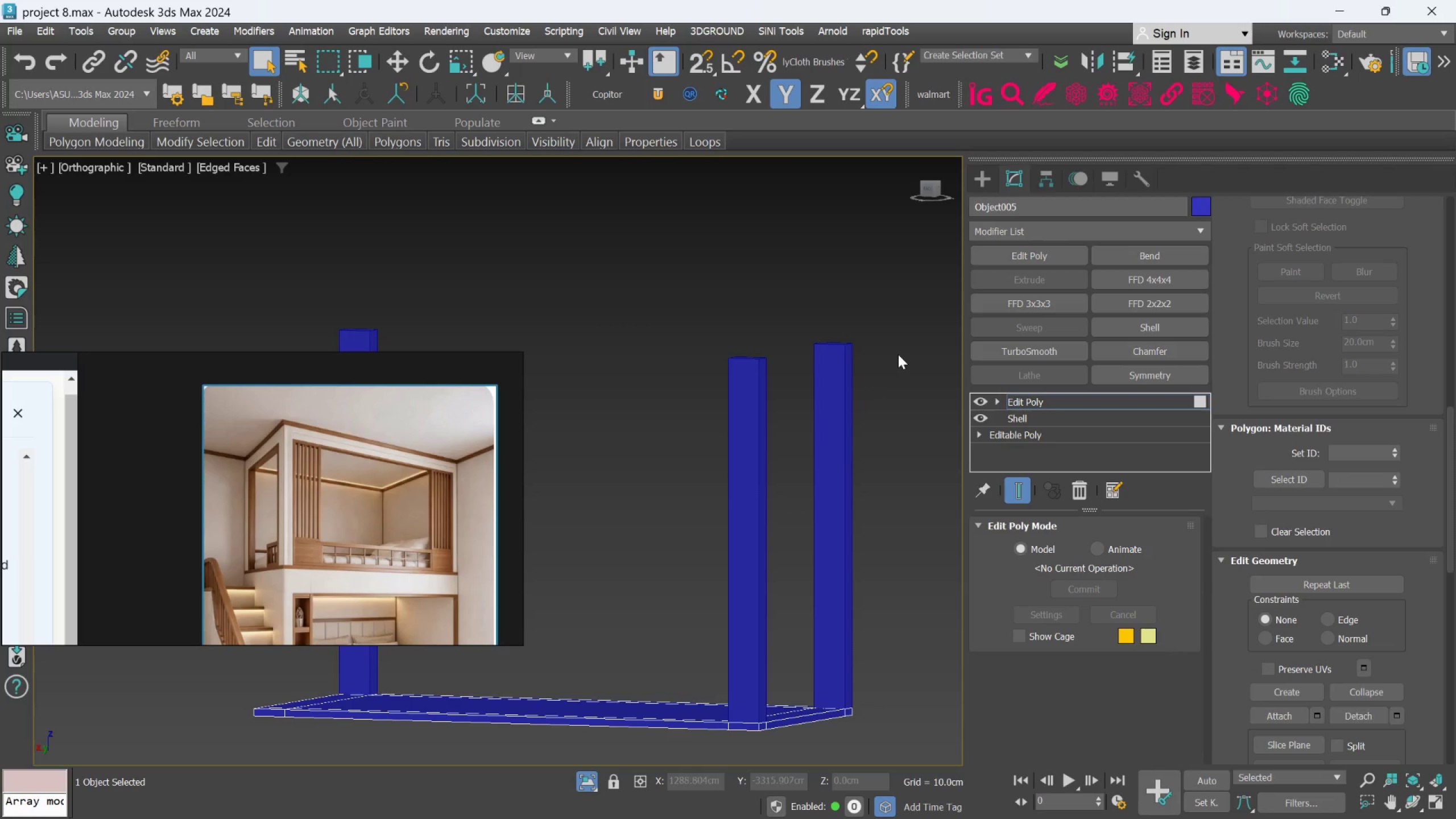 
left_click([898, 353])
 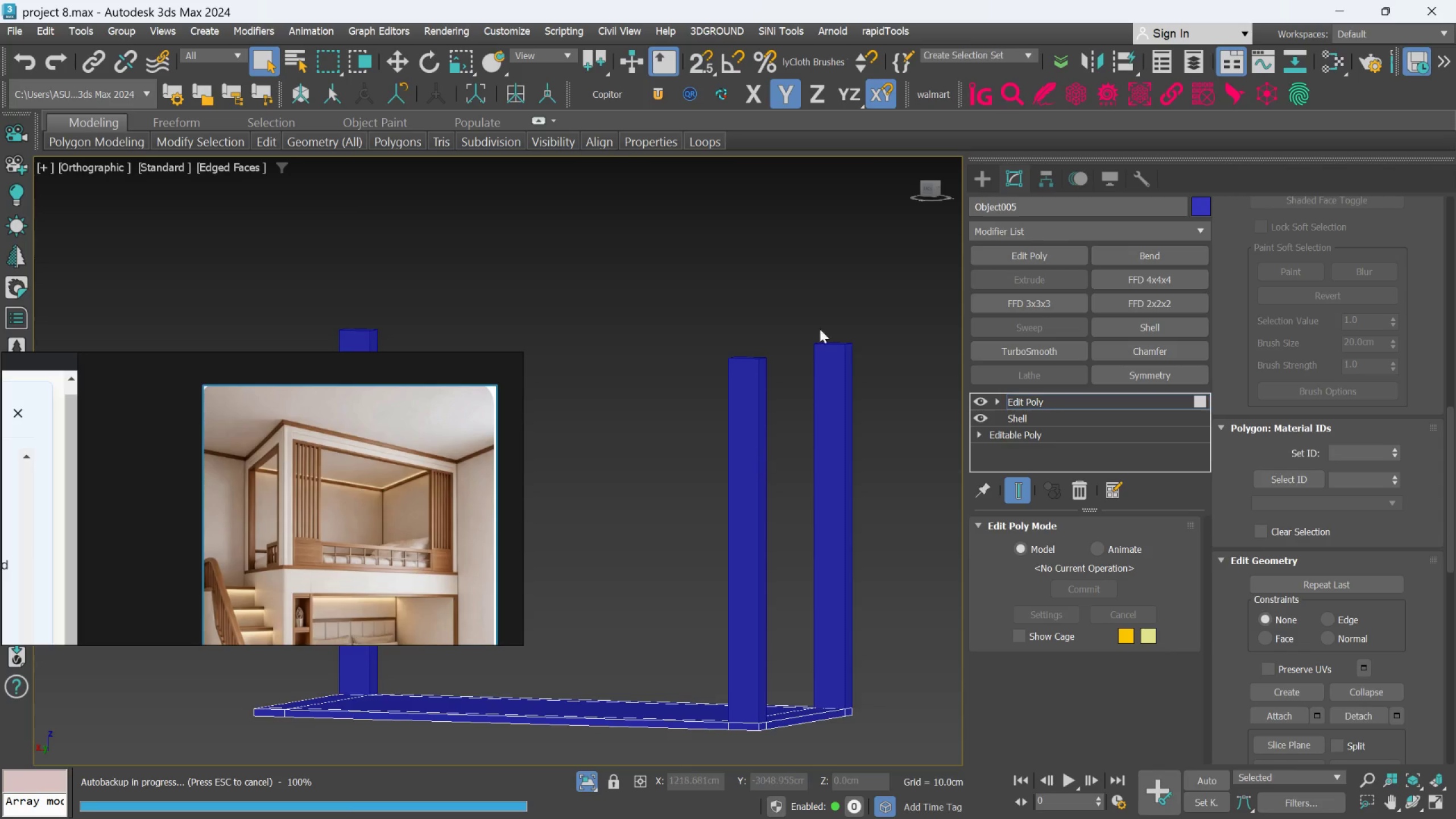 
left_click([967, 185])
 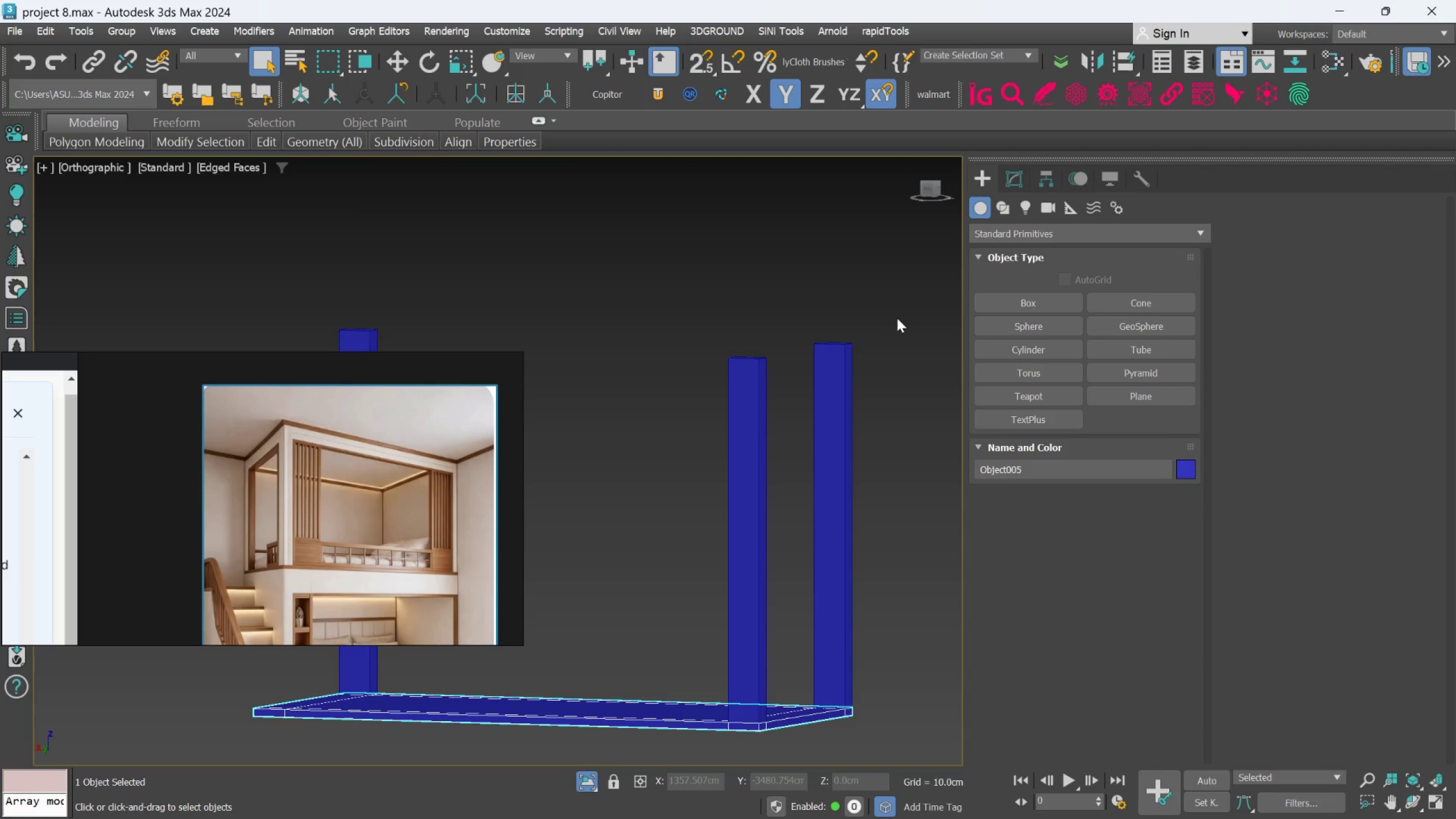 
left_click([897, 317])
 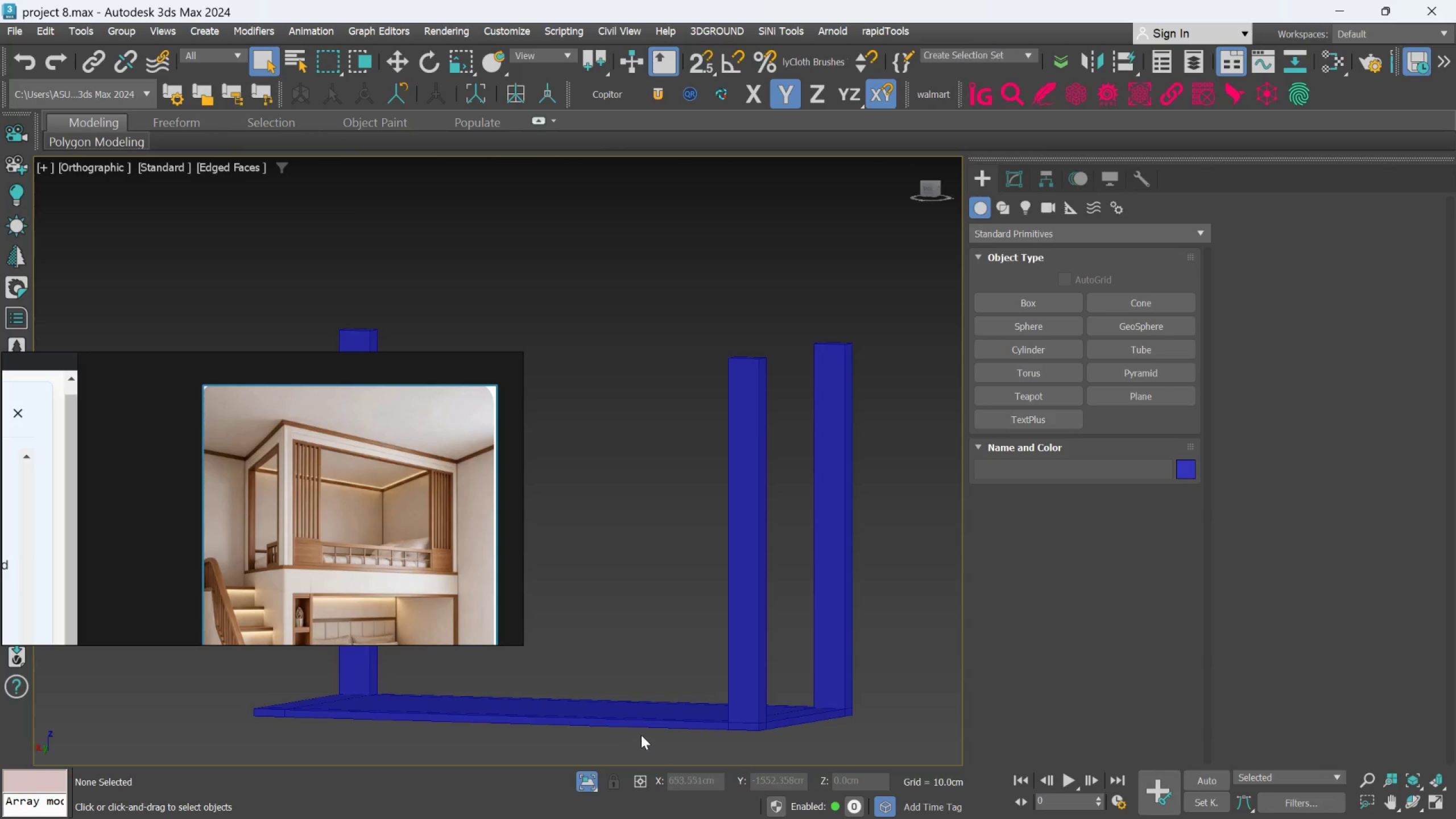 
left_click([643, 720])
 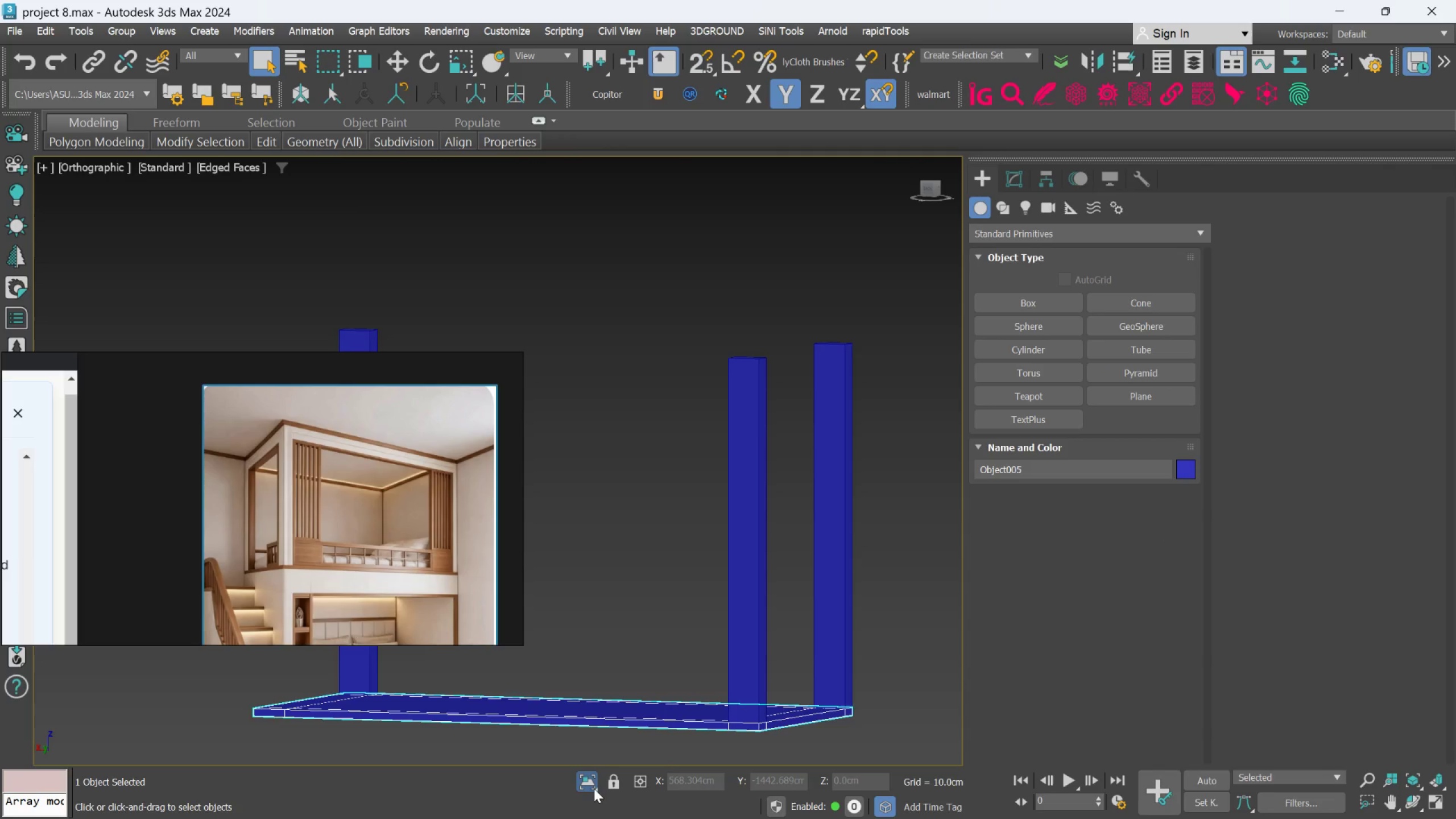 
double_click([591, 787])
 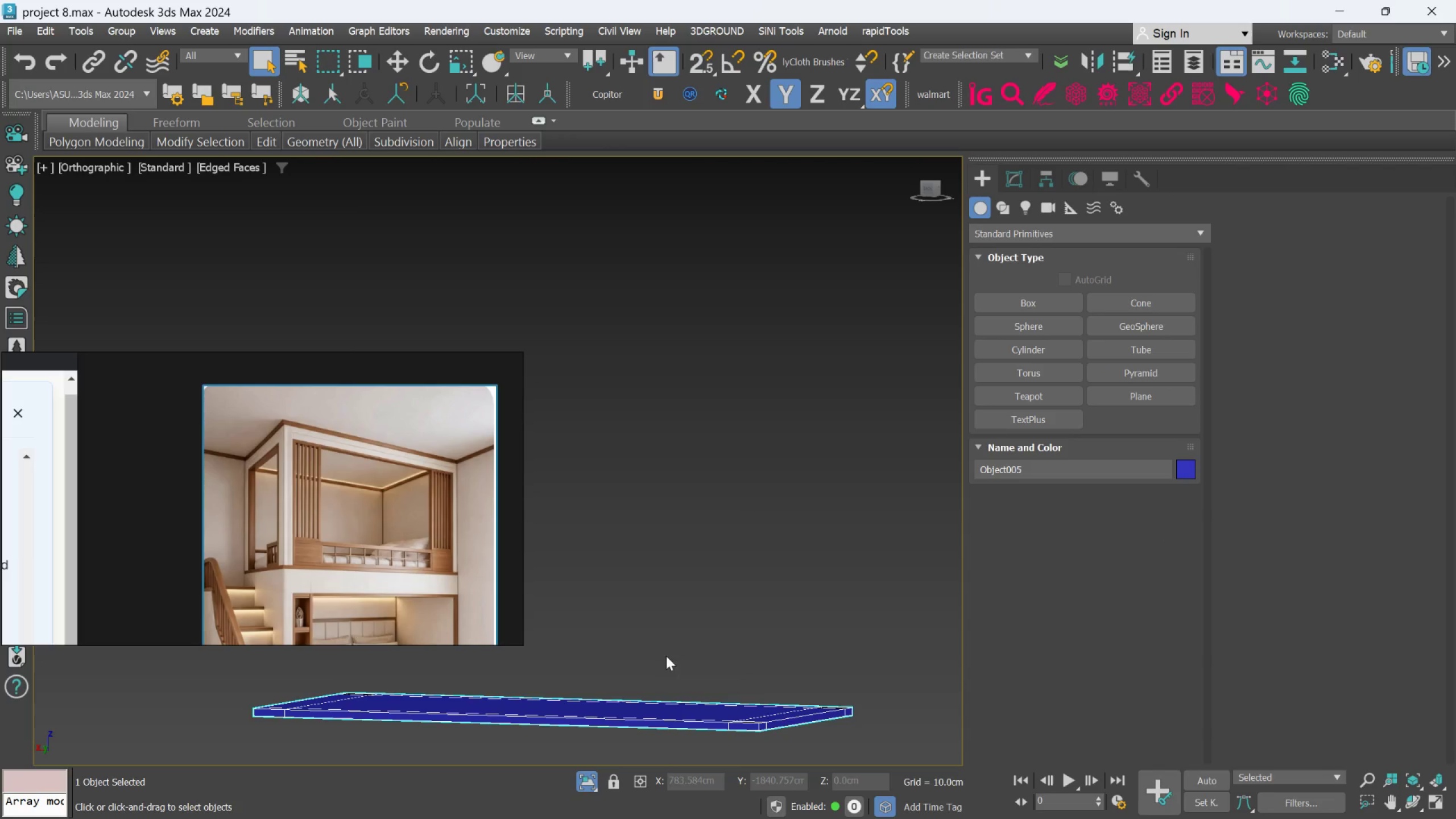 
scroll: coordinate [689, 614], scroll_direction: down, amount: 1.0
 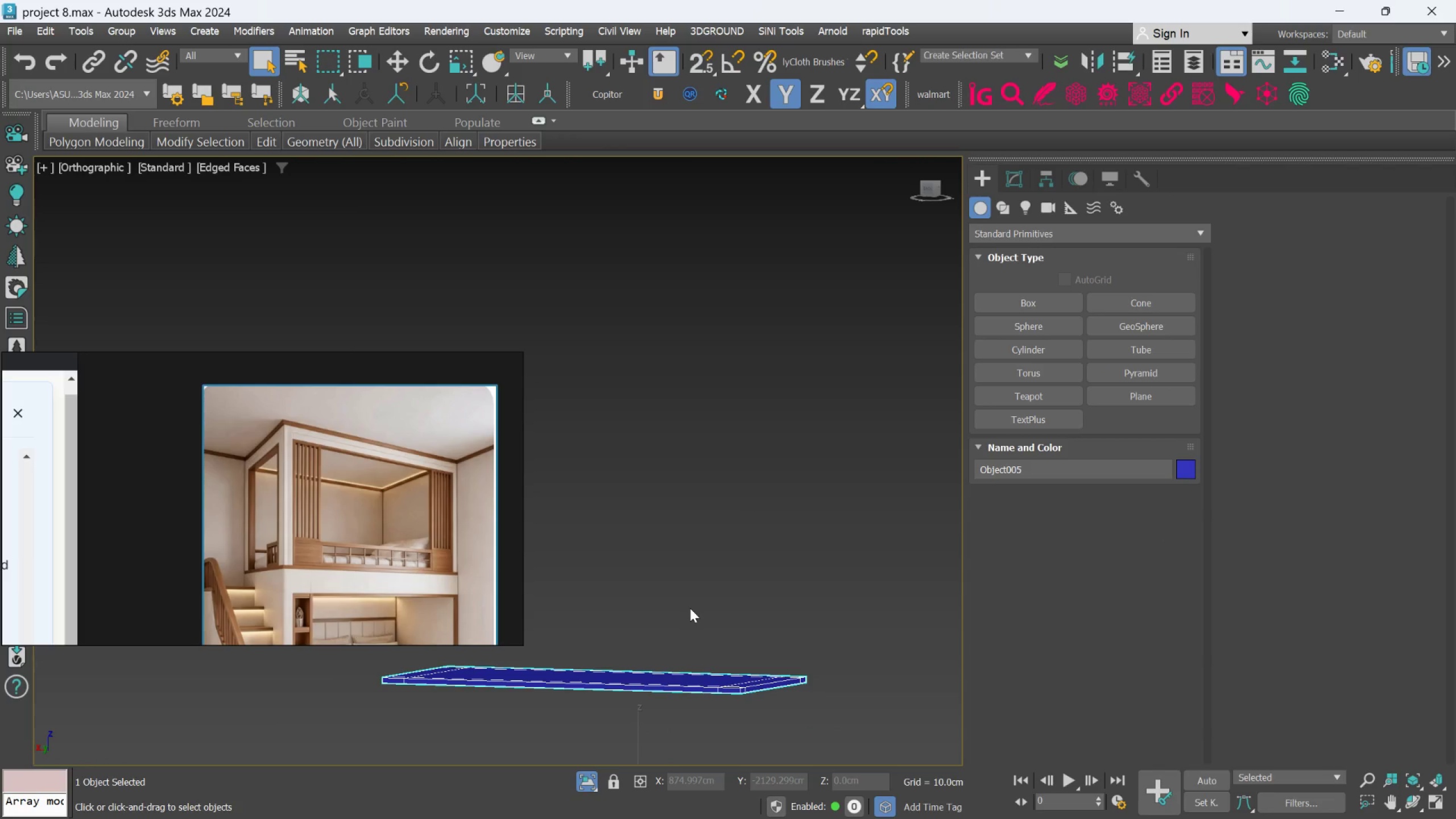 
hold_key(key=AltLeft, duration=0.56)
 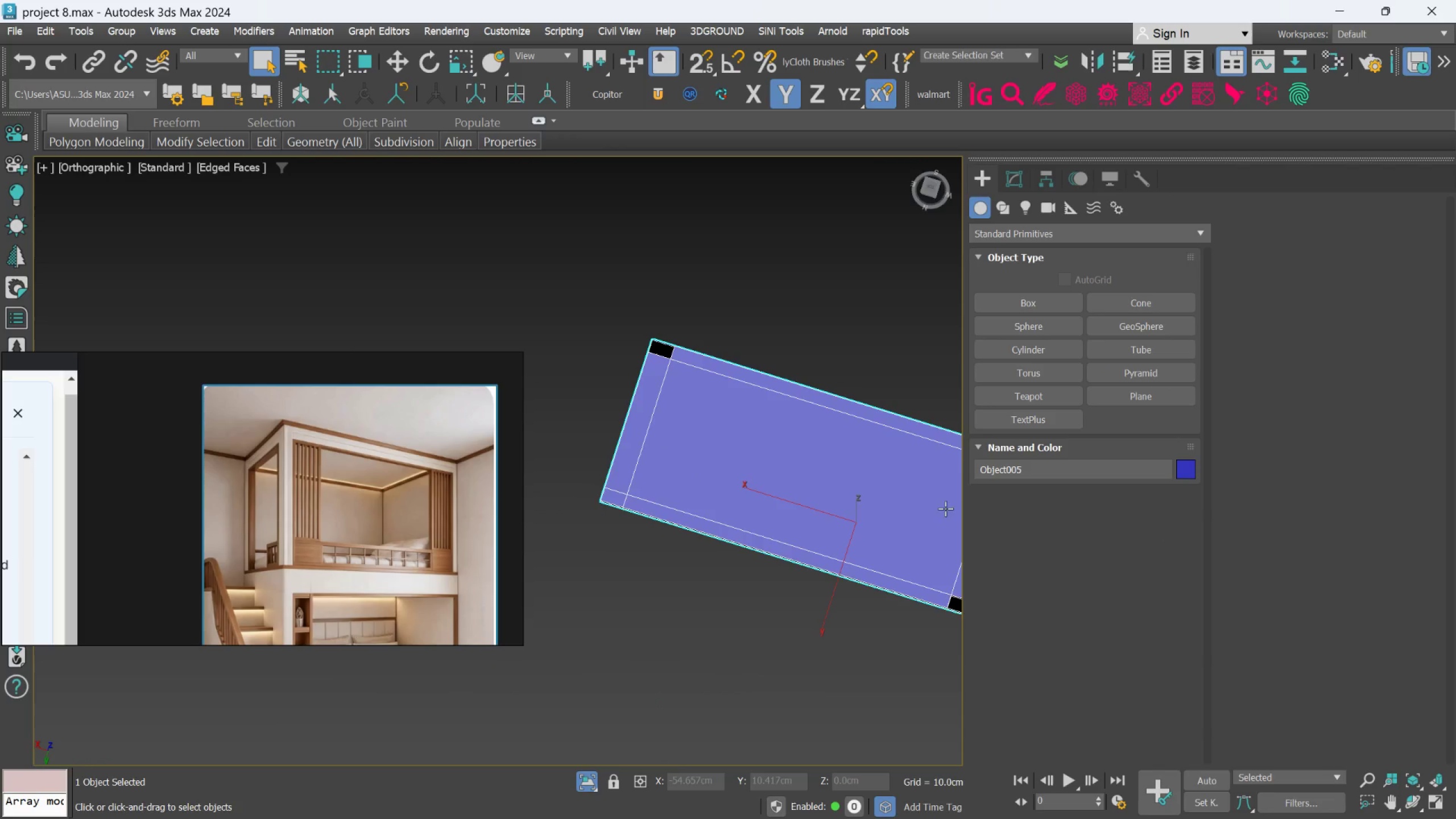 
scroll: coordinate [664, 357], scroll_direction: up, amount: 3.0
 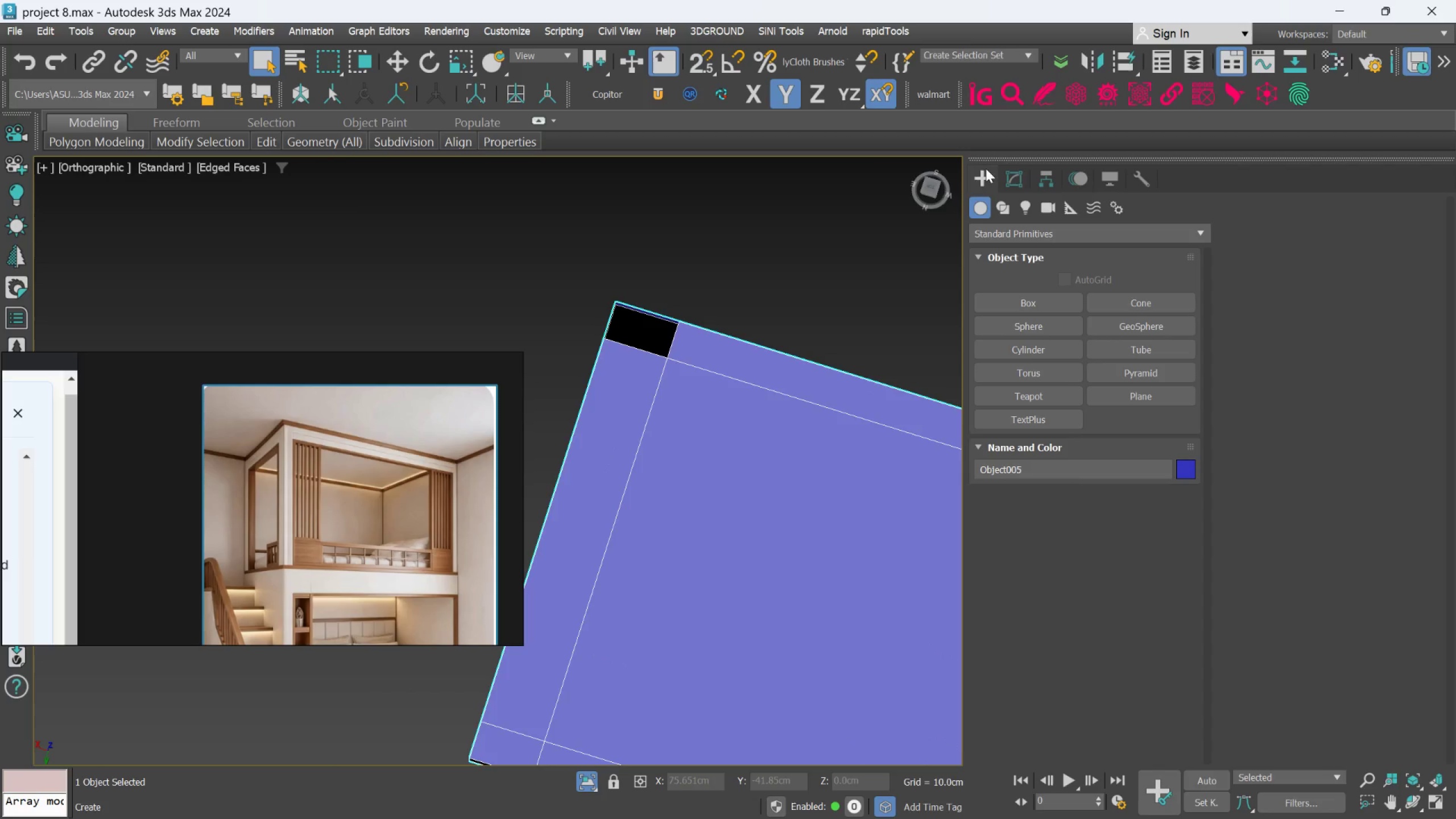 
left_click([1018, 173])
 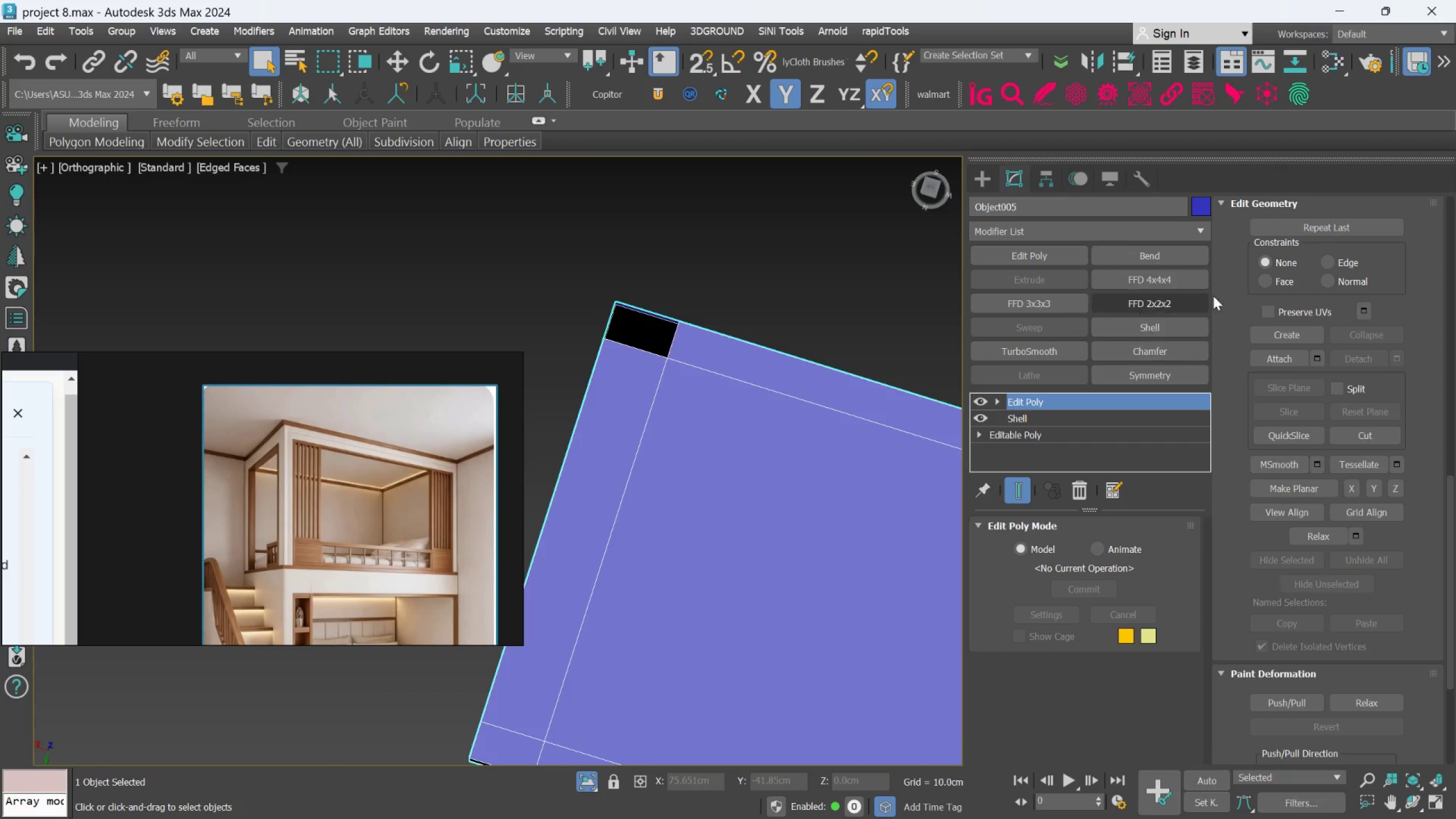 
scroll: coordinate [1258, 386], scroll_direction: up, amount: 20.0
 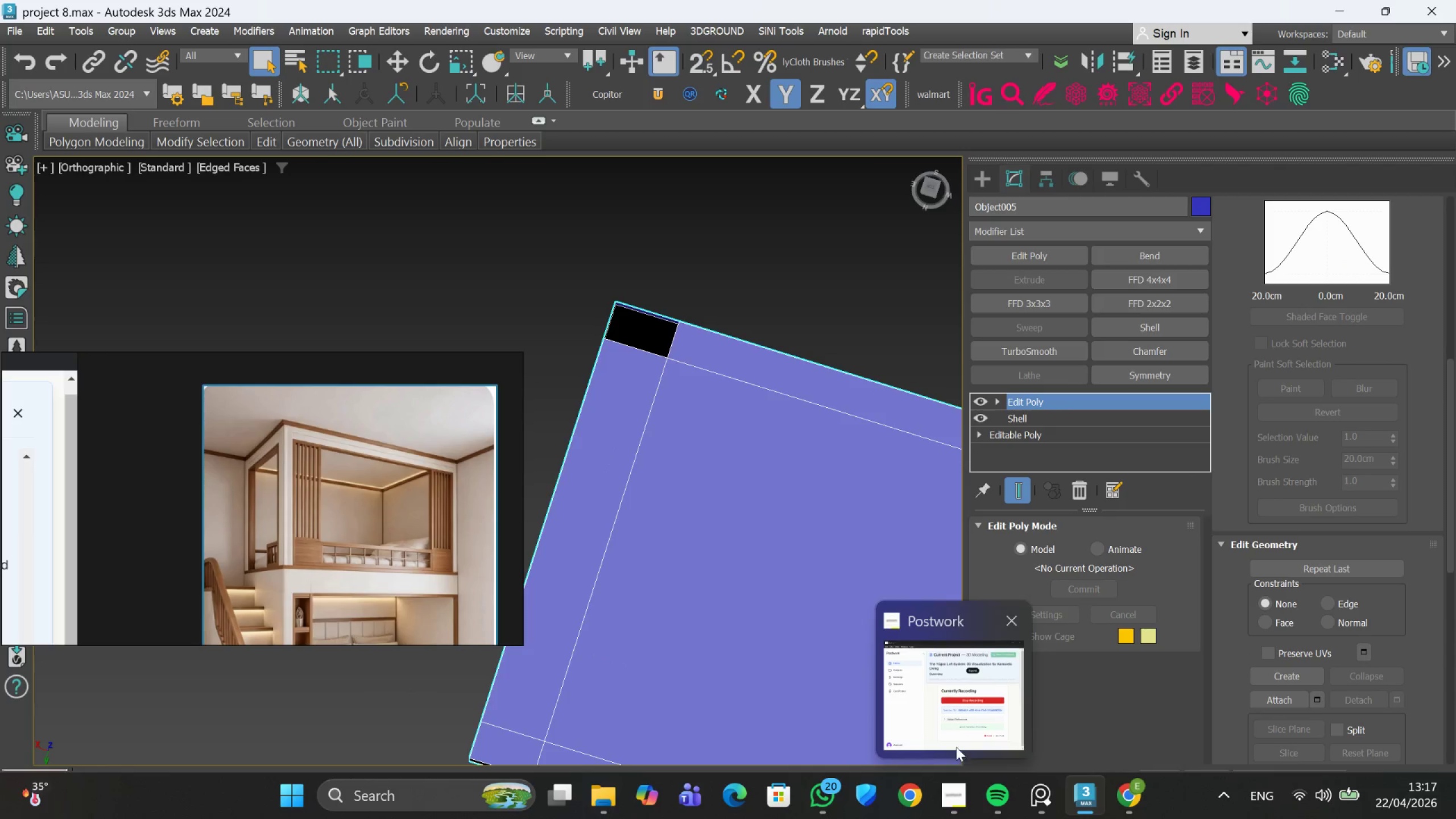 
left_click([954, 739])